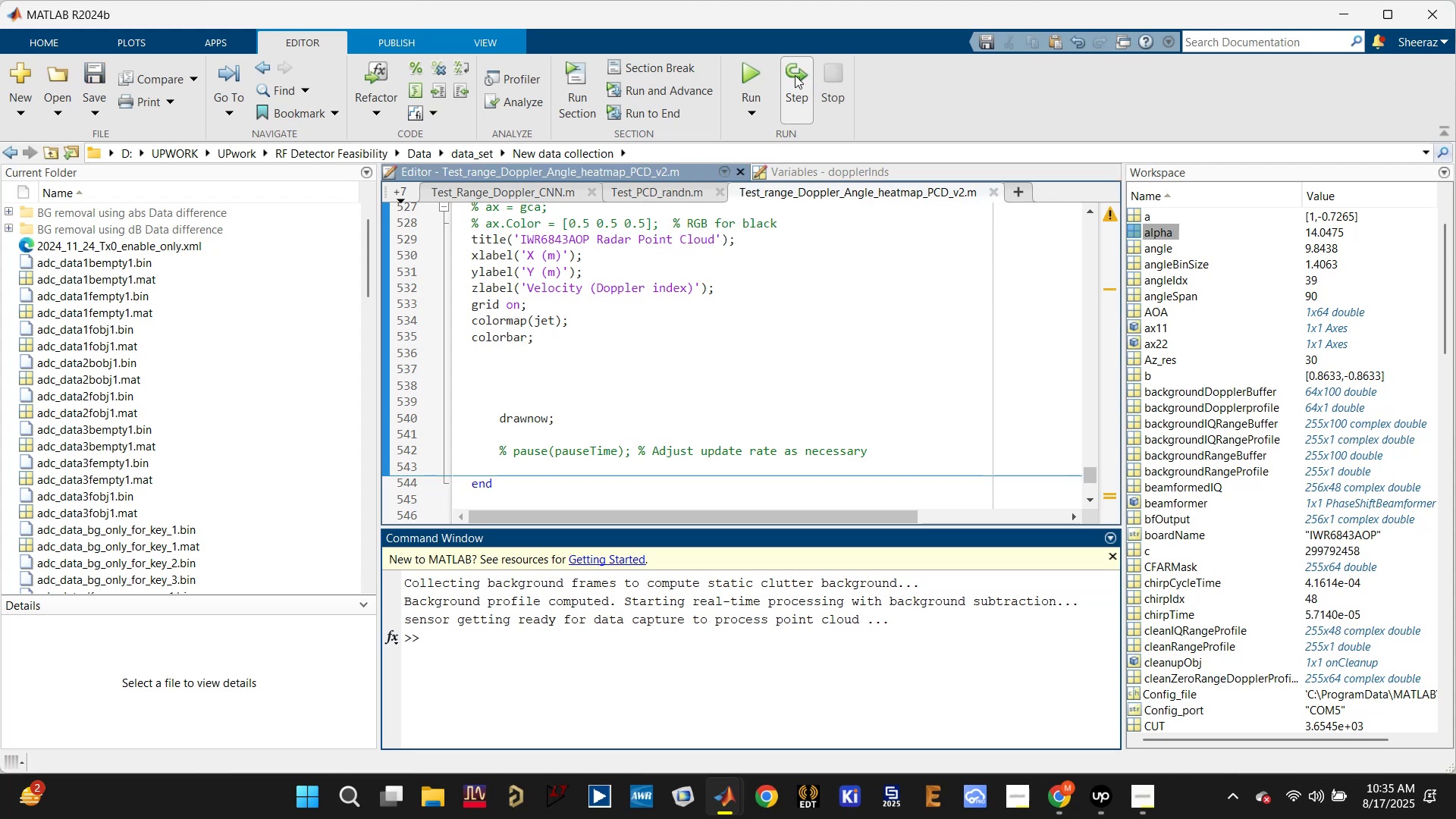 
left_click([761, 74])
 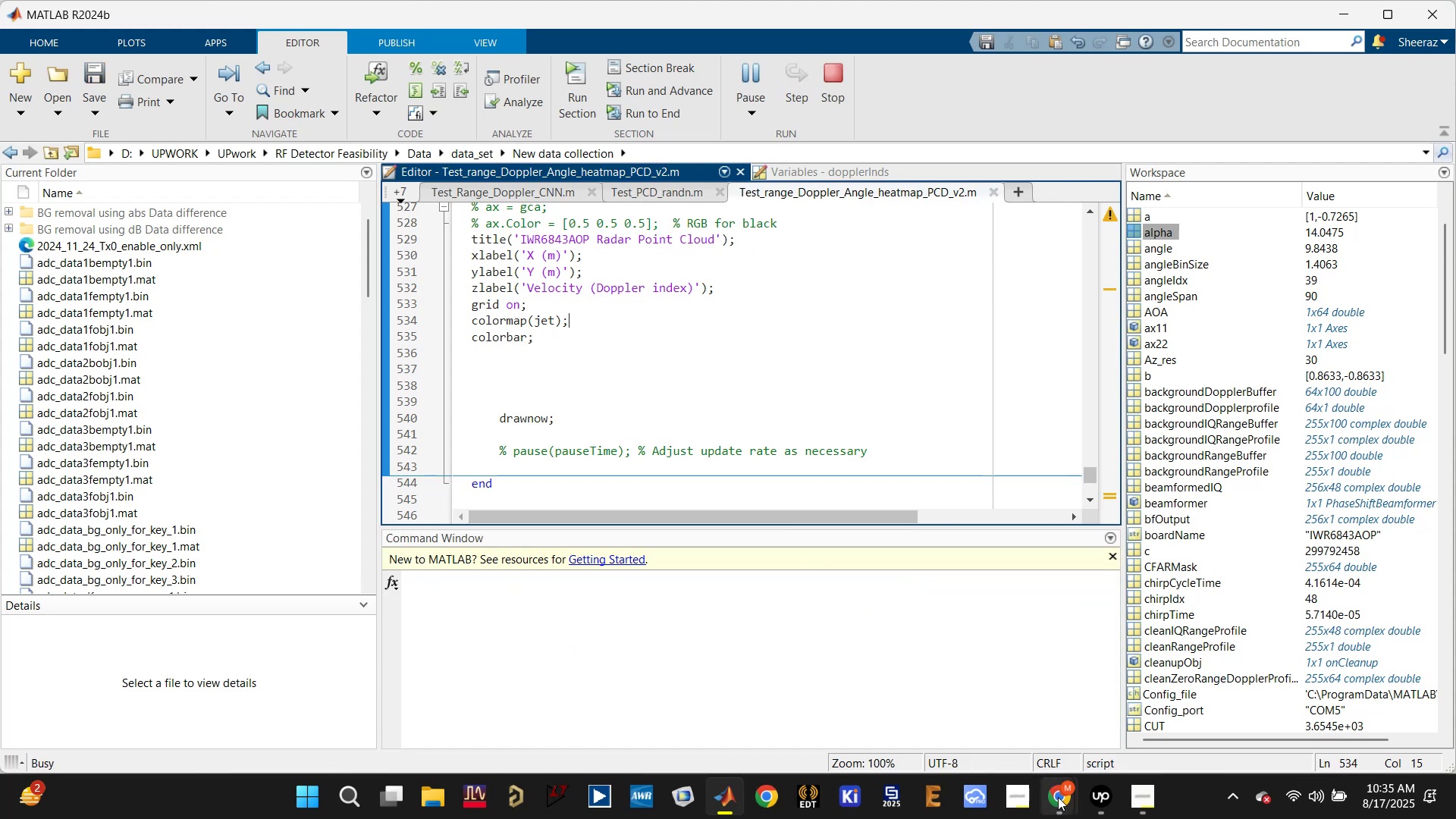 
left_click([952, 689])
 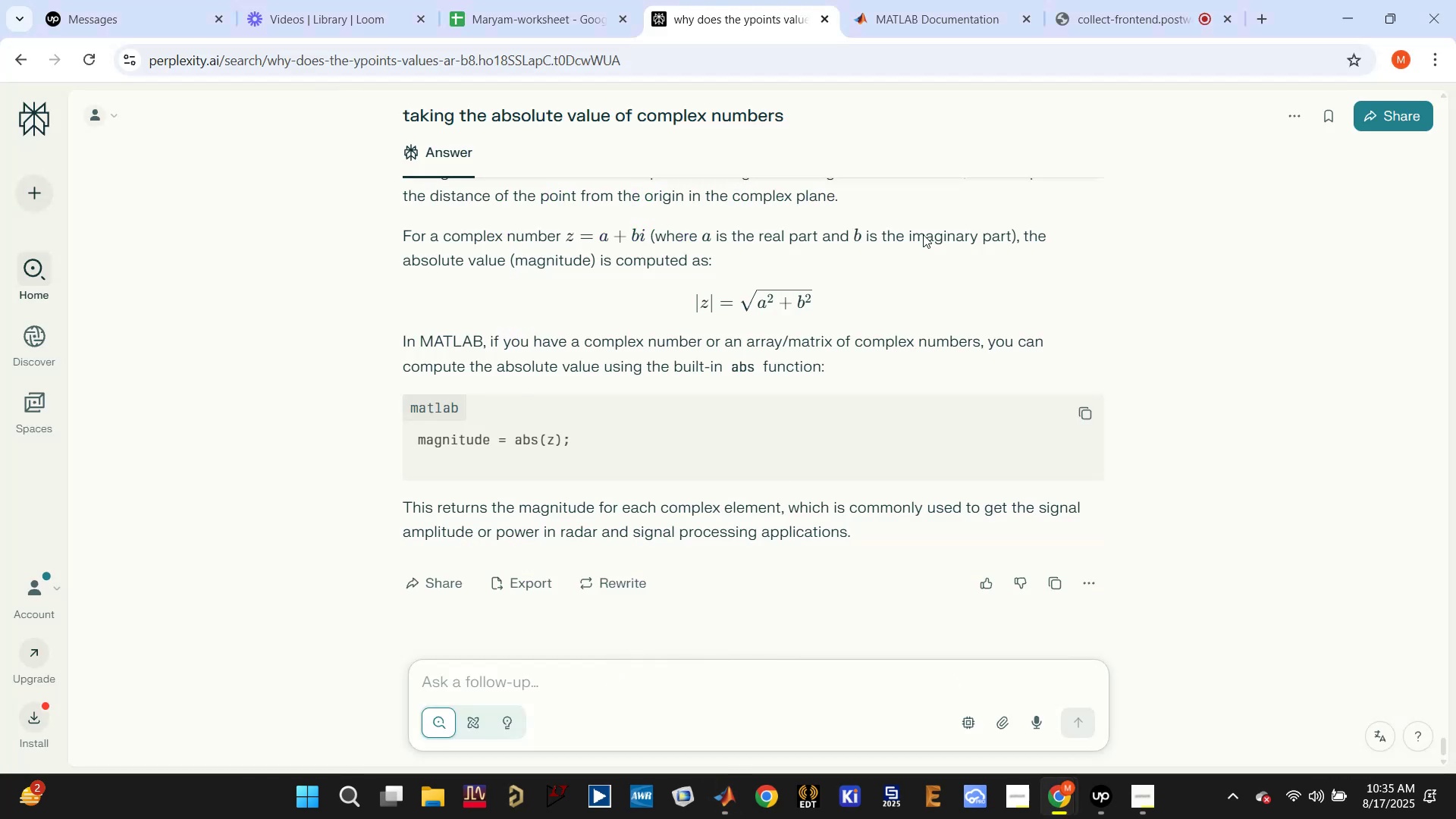 
left_click([927, 0])
 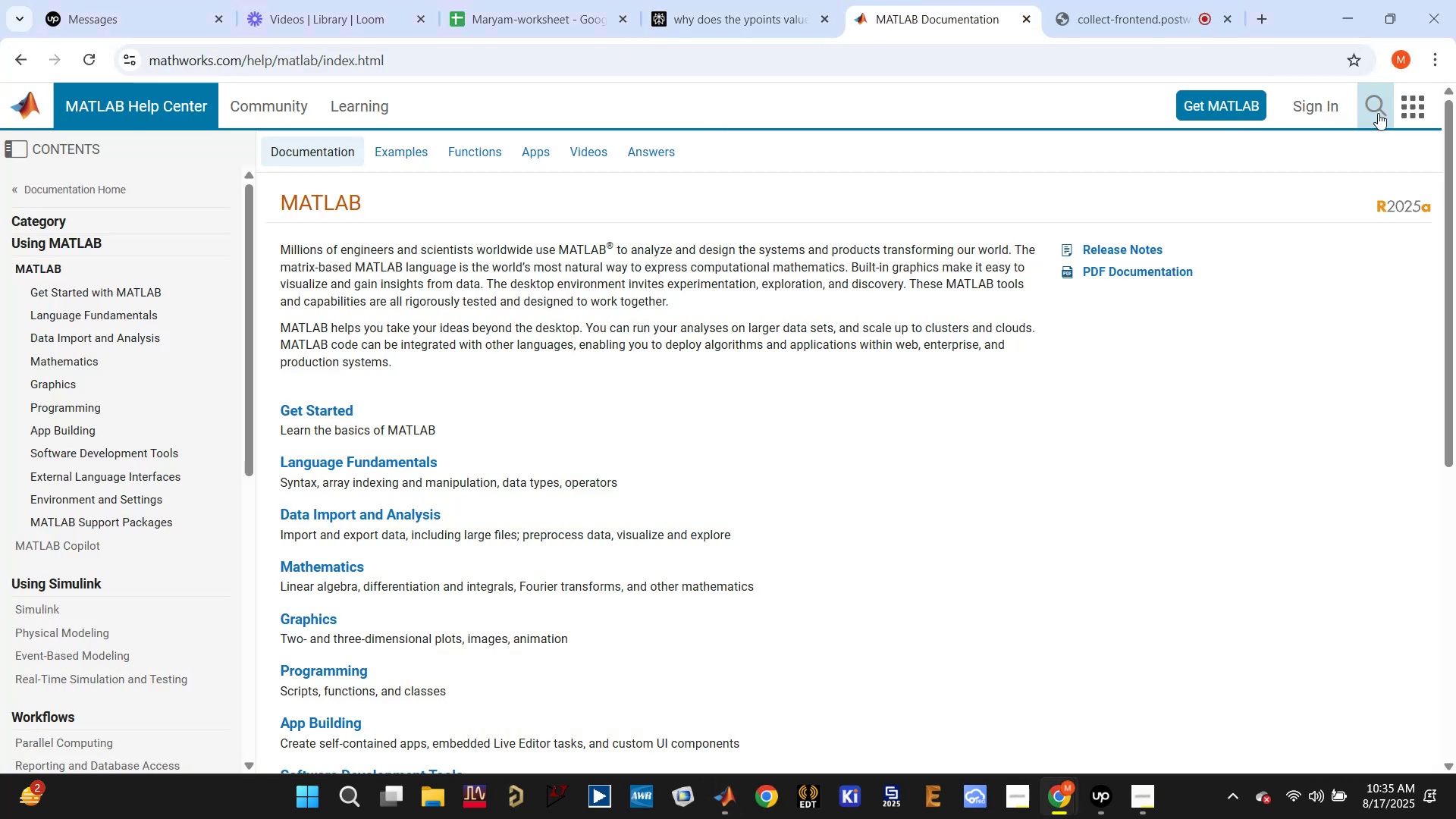 
left_click([1379, 116])
 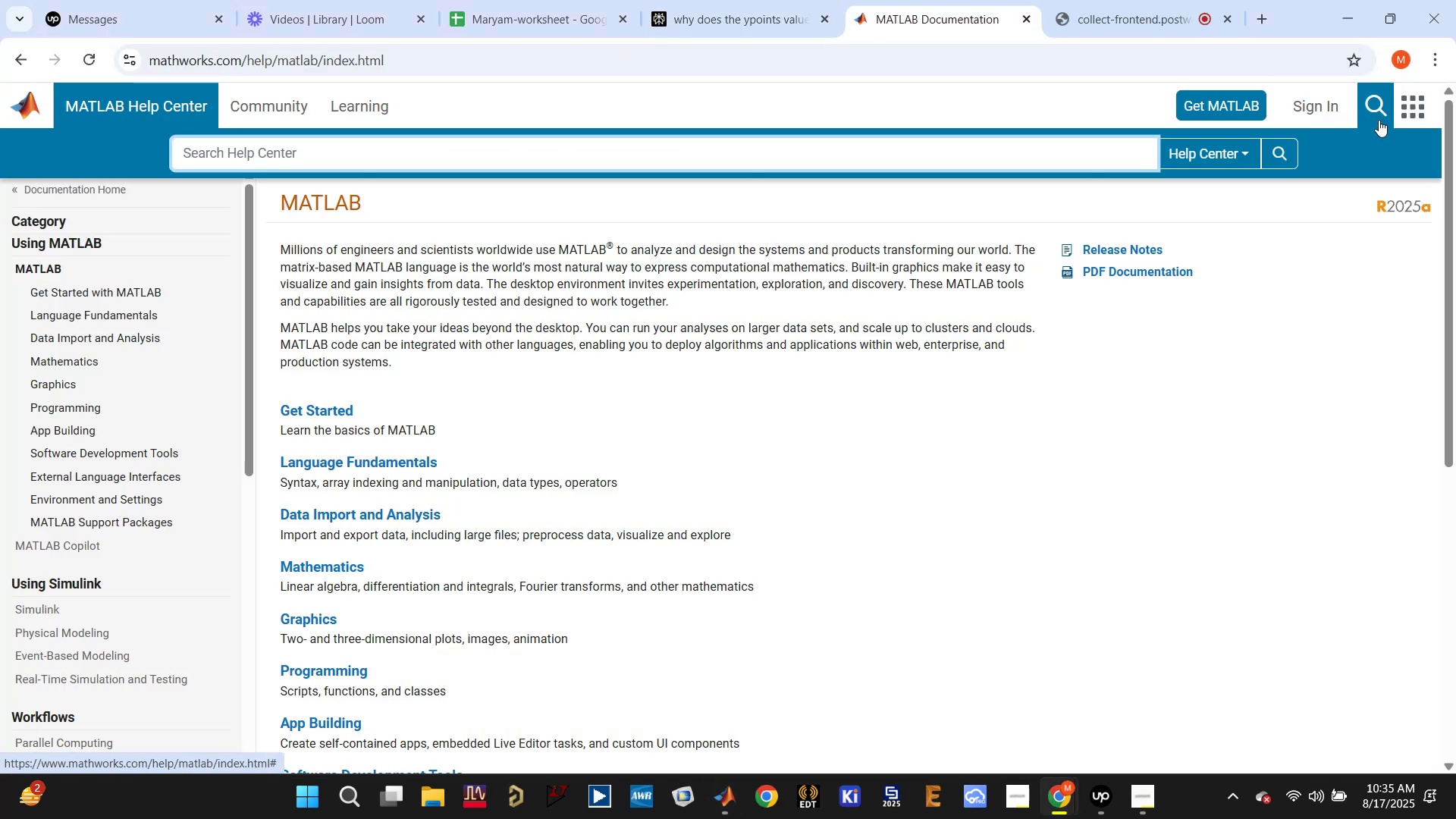 
type(pcshow)
 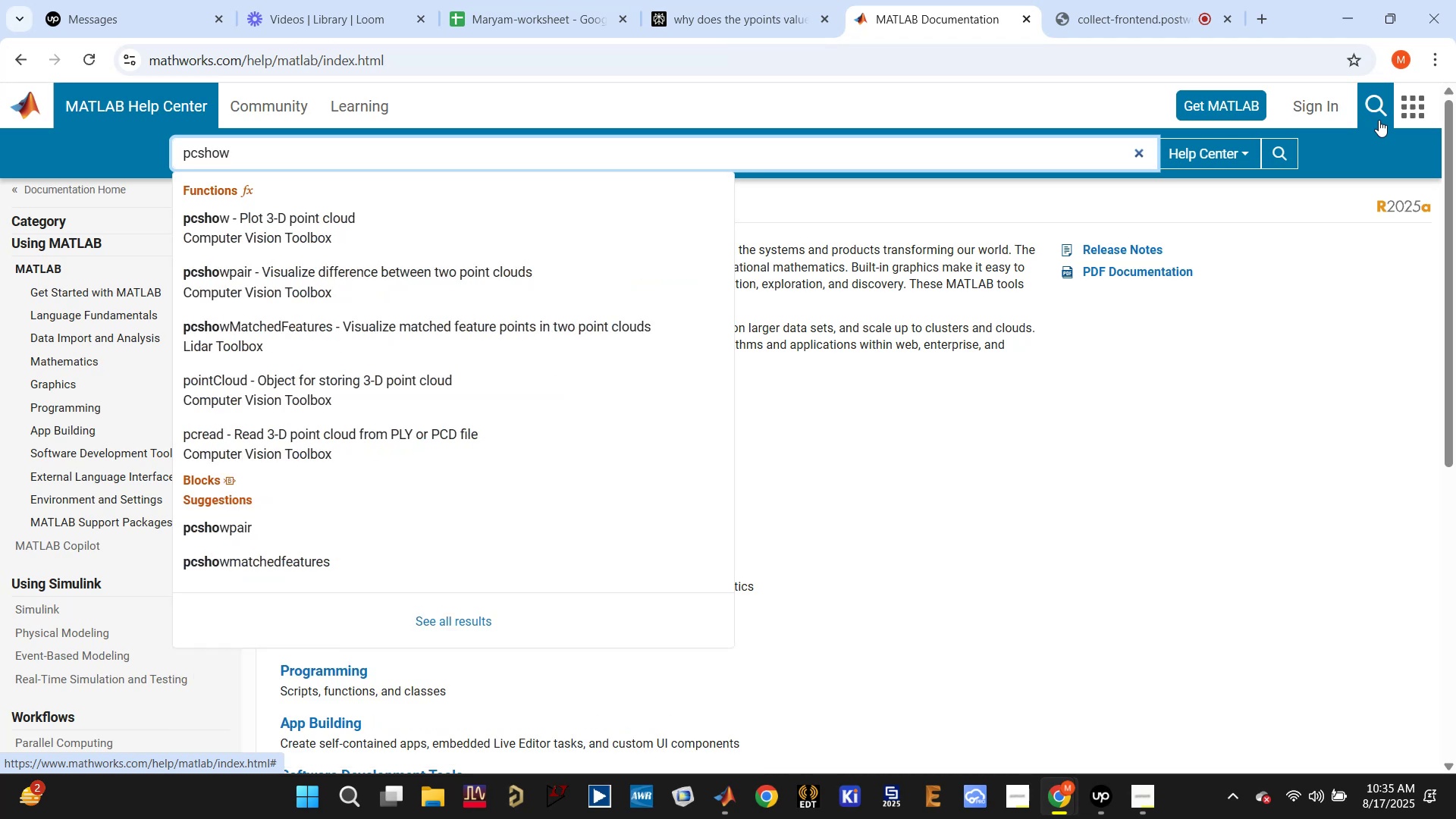 
key(Enter)
 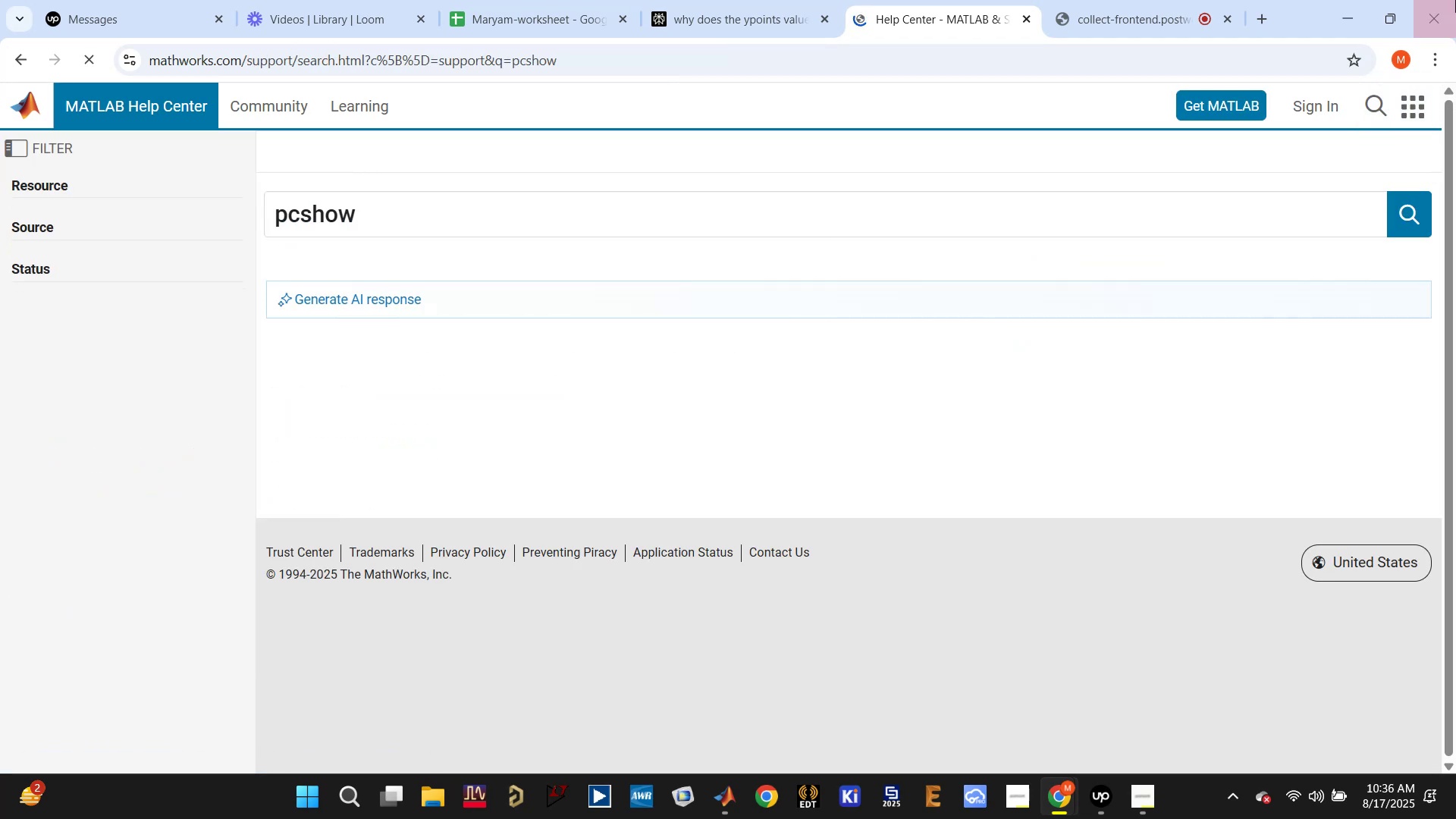 
left_click([1084, 6])
 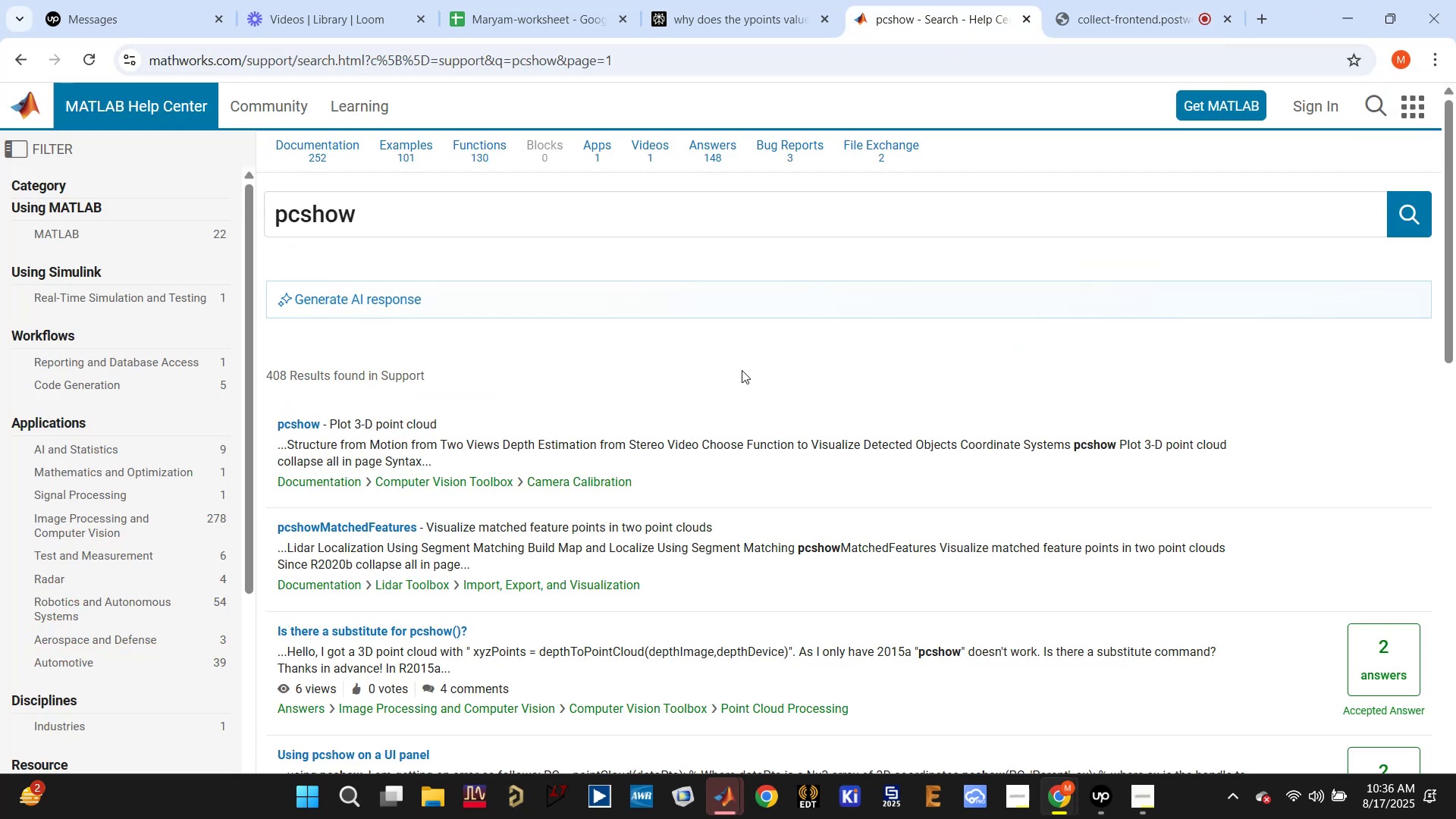 
left_click([297, 428])
 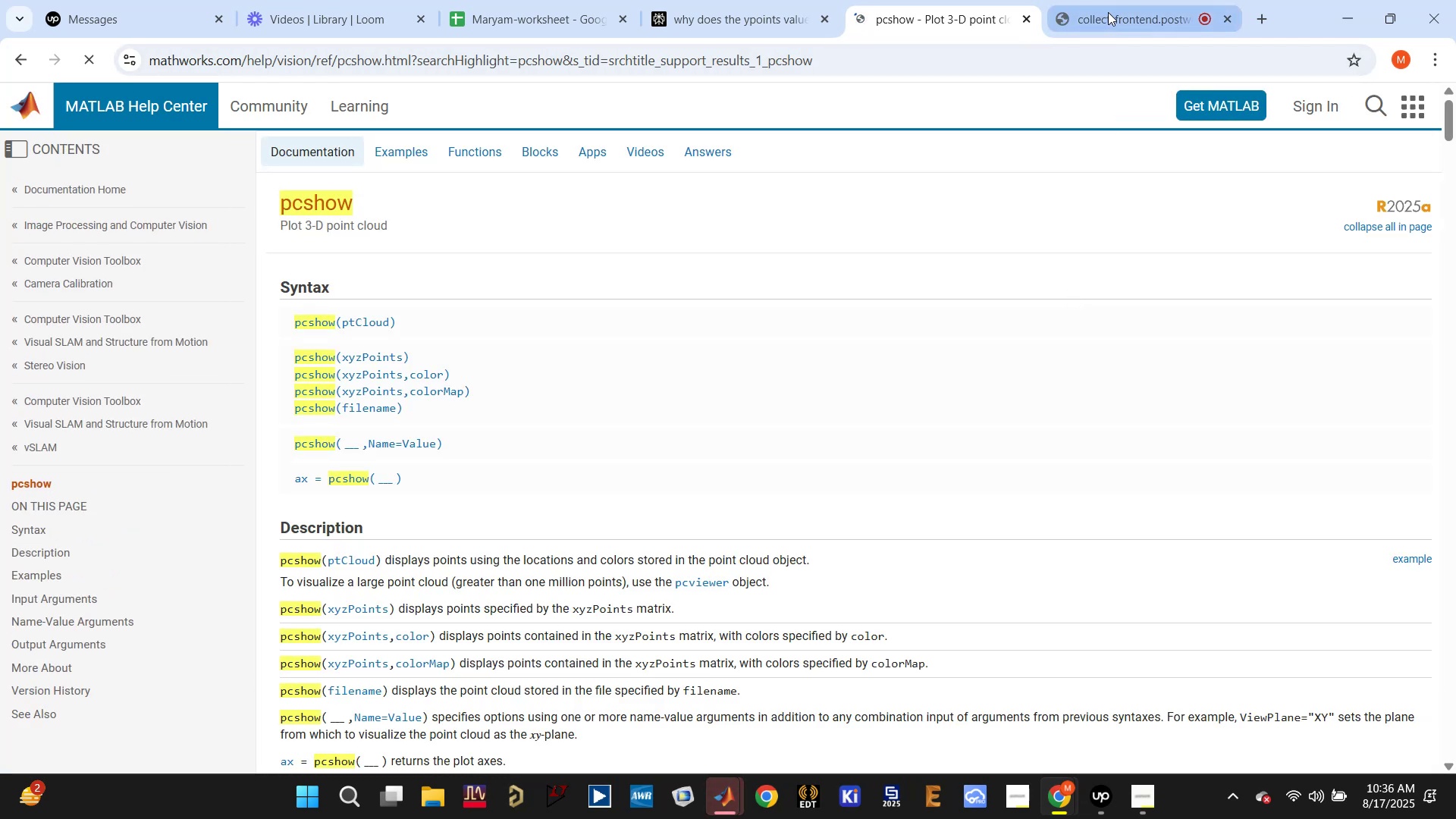 
wait(5.64)
 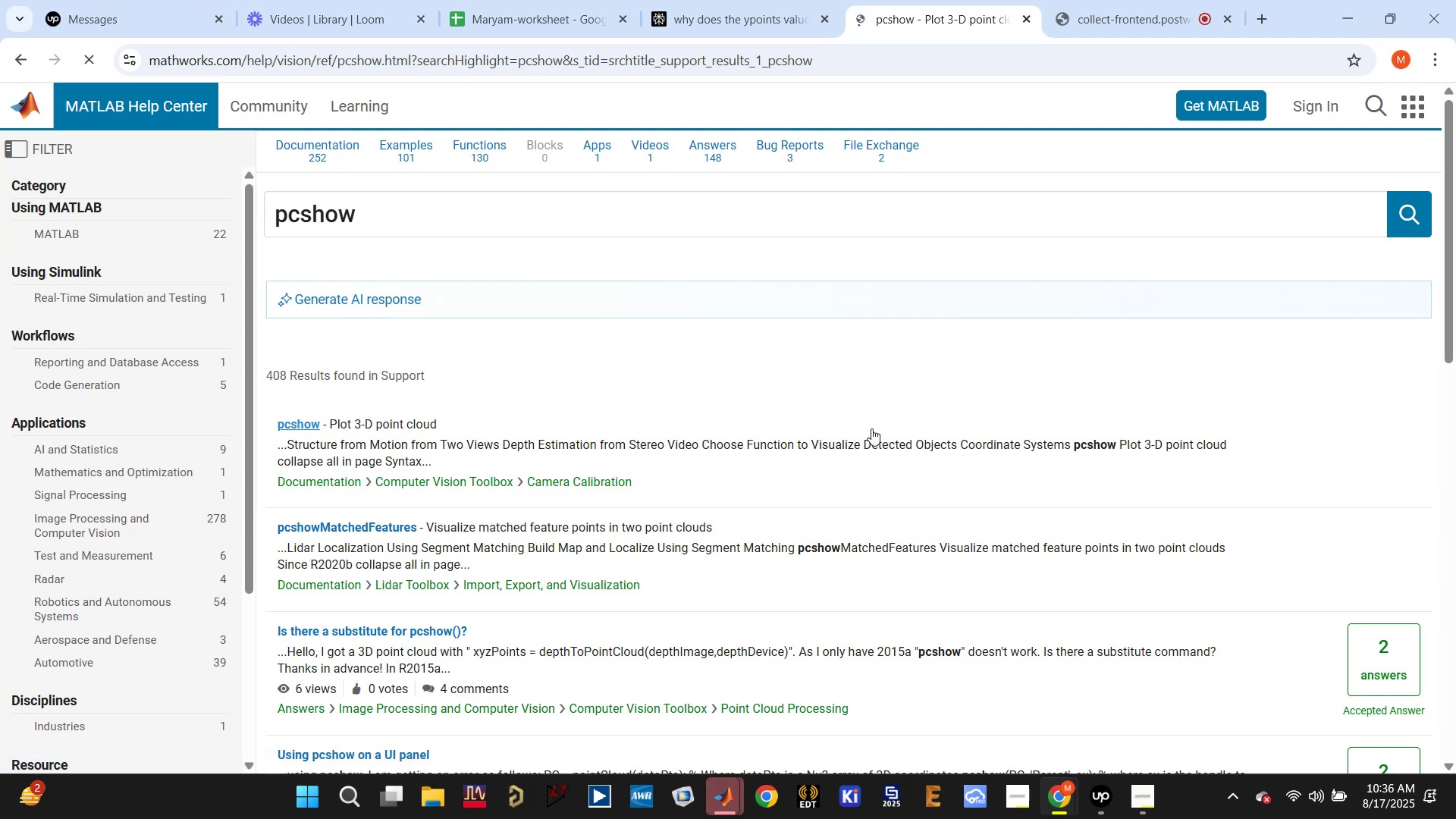 
left_click([1100, 34])
 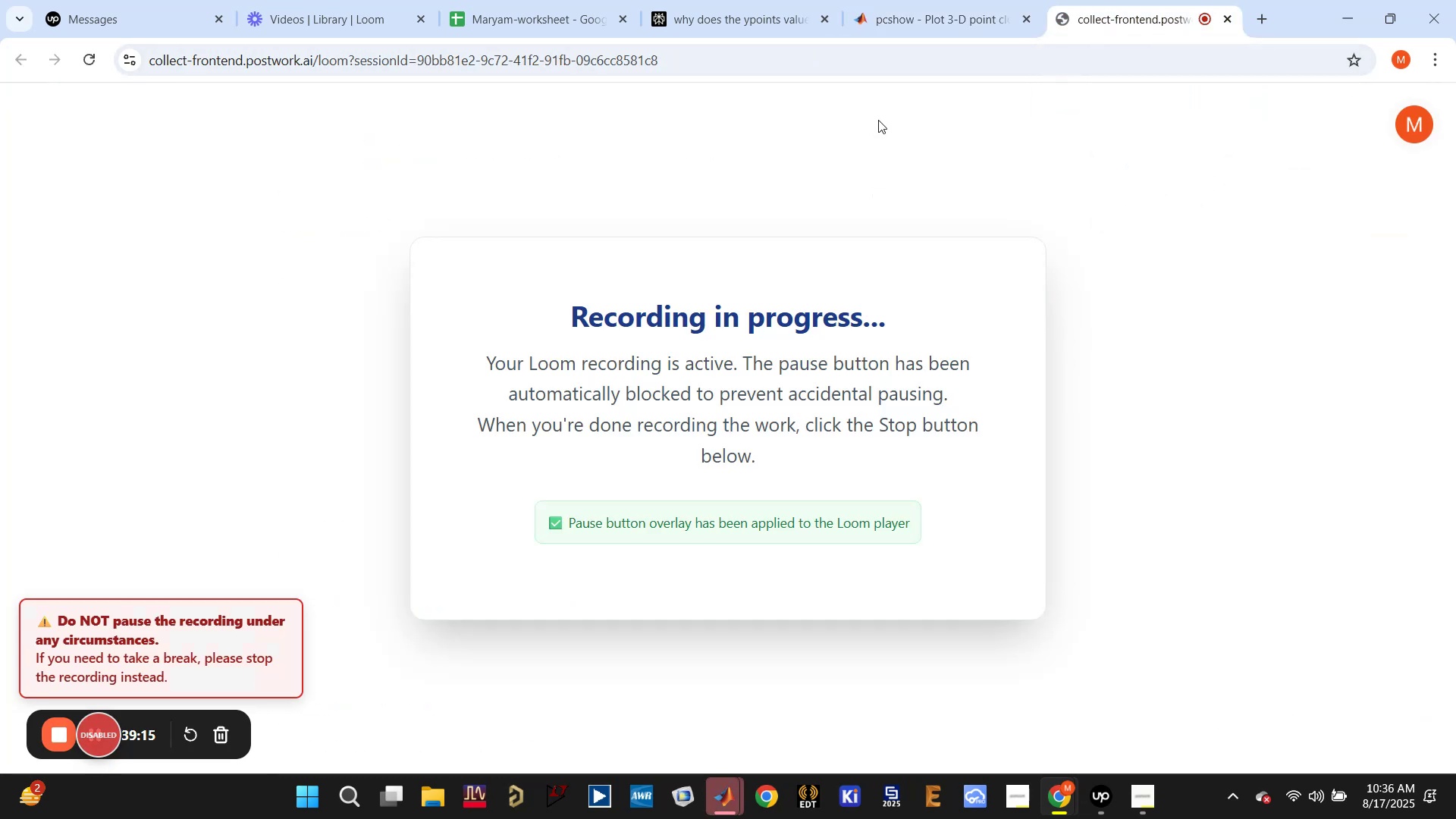 
left_click([915, 21])
 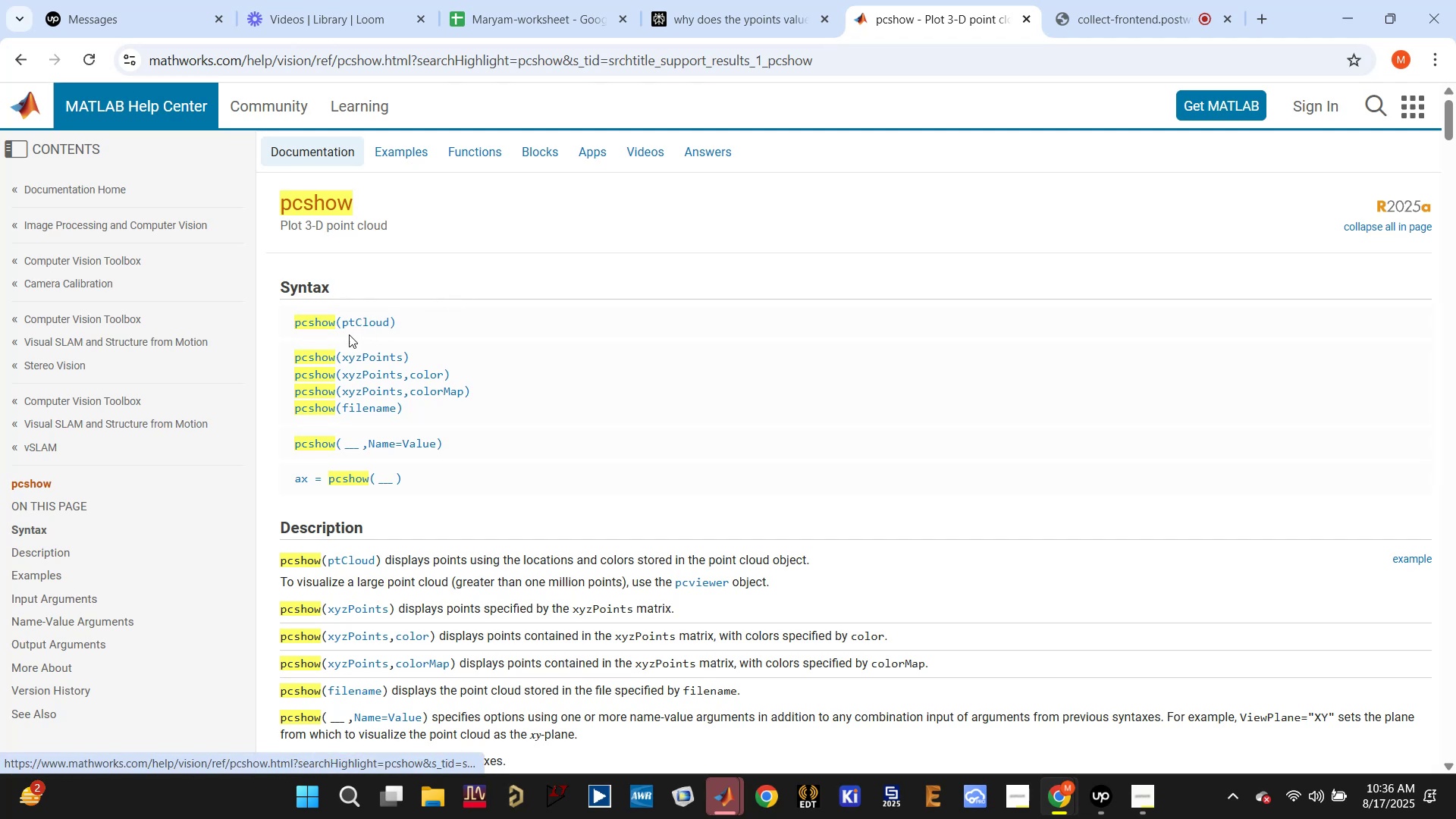 
wait(5.85)
 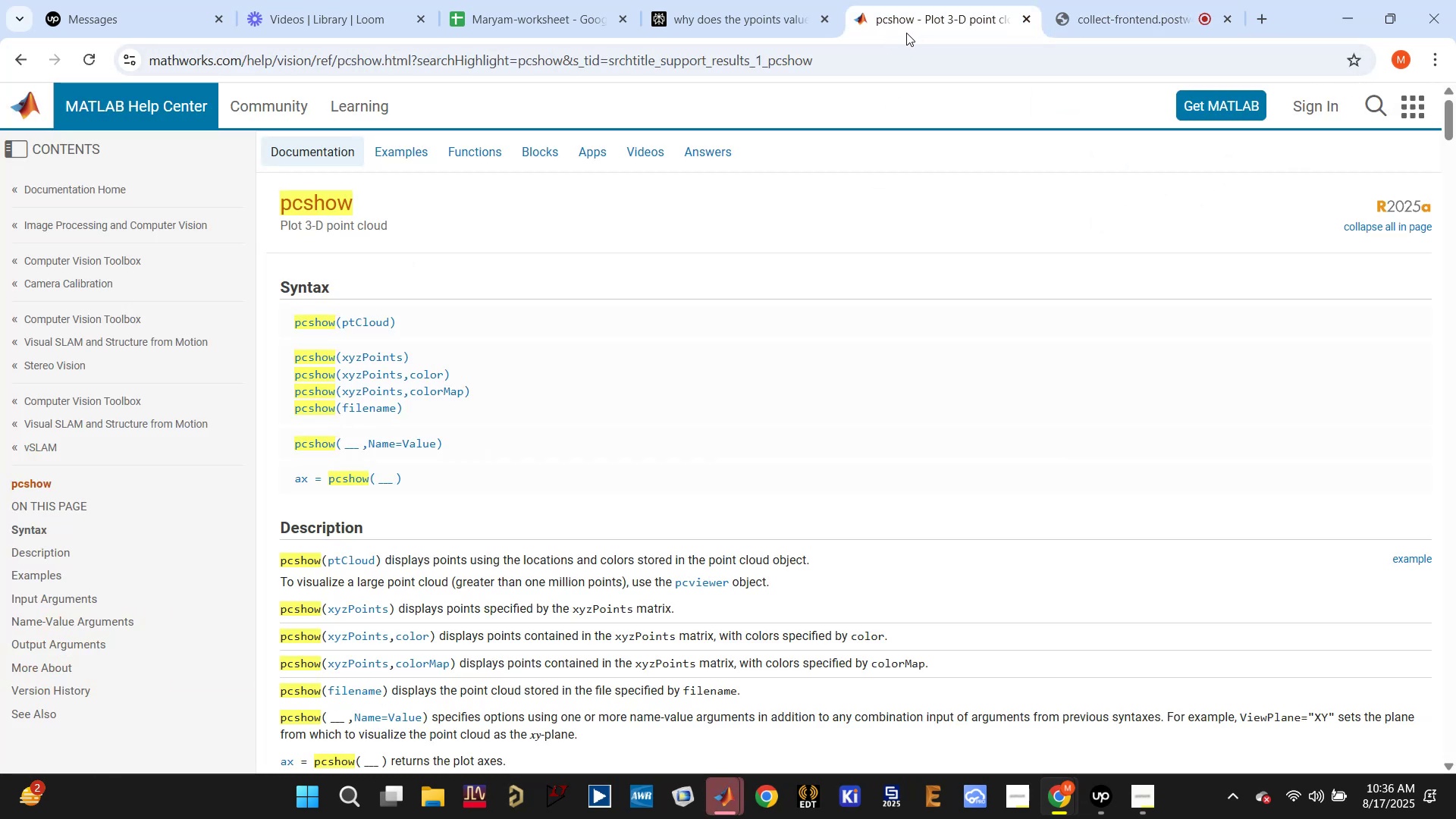 
scroll: coordinate [500, 355], scroll_direction: down, amount: 22.0
 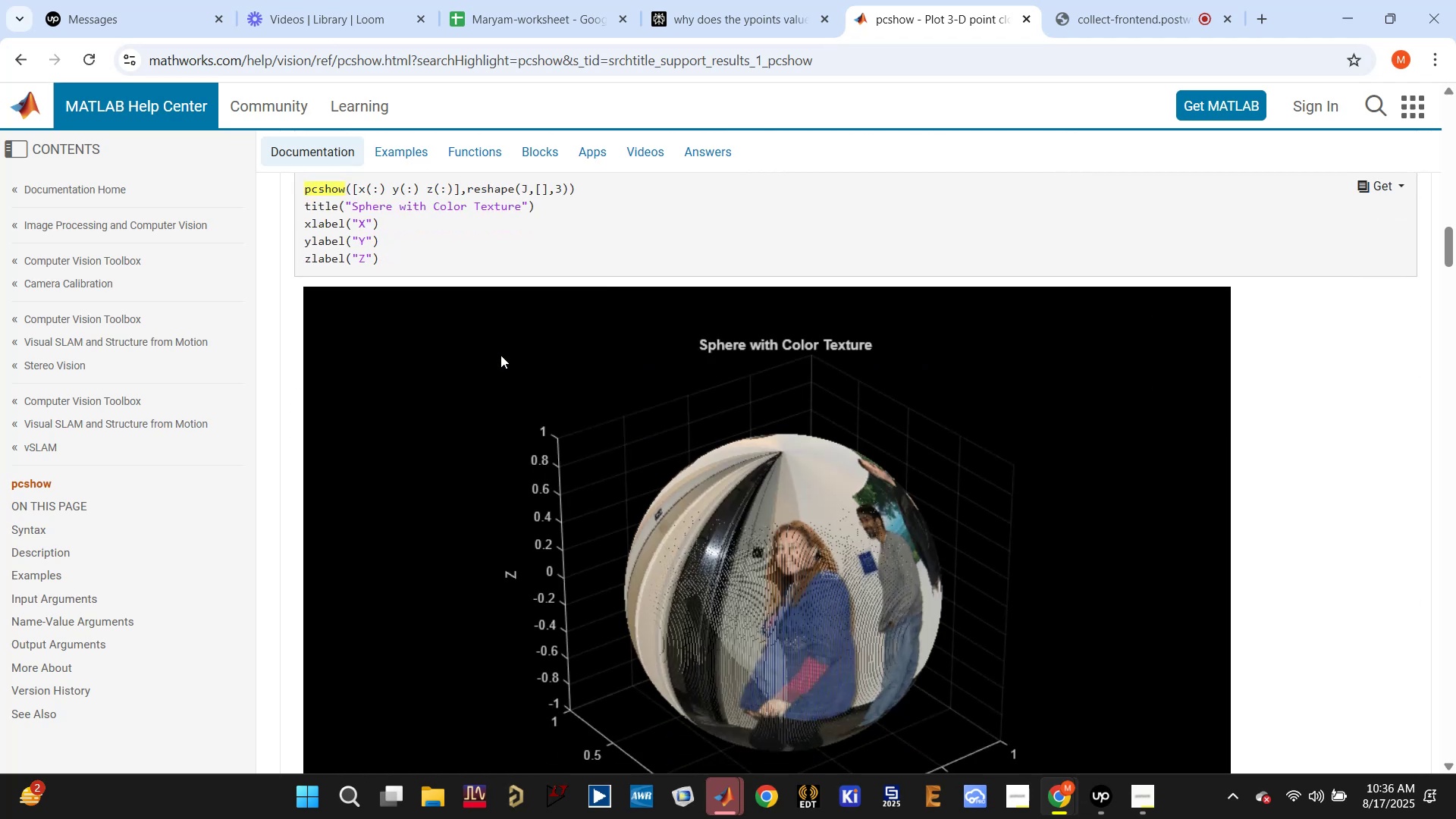 
scroll: coordinate [500, 355], scroll_direction: up, amount: 1.0
 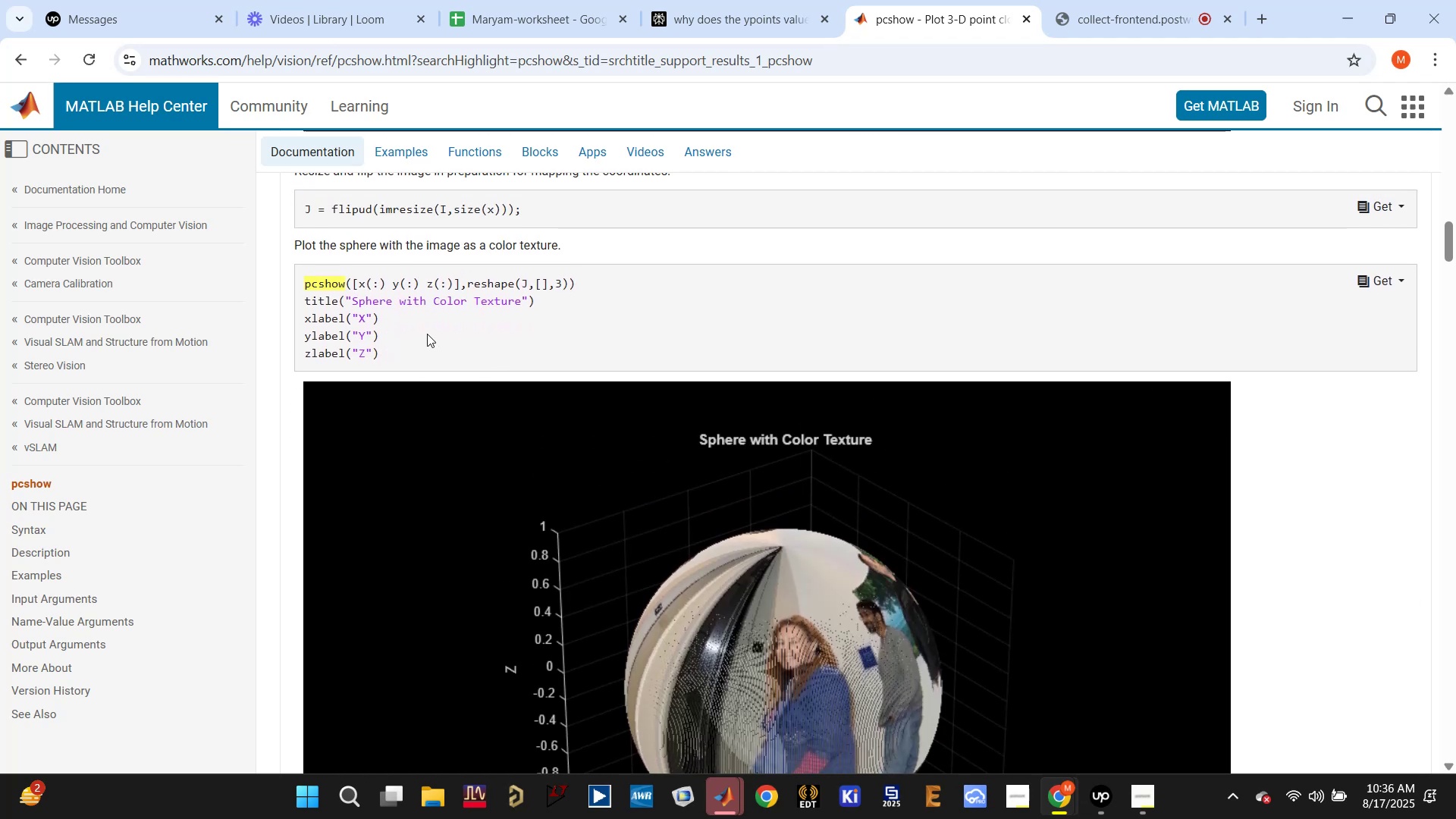 
scroll: coordinate [574, 405], scroll_direction: down, amount: 33.0
 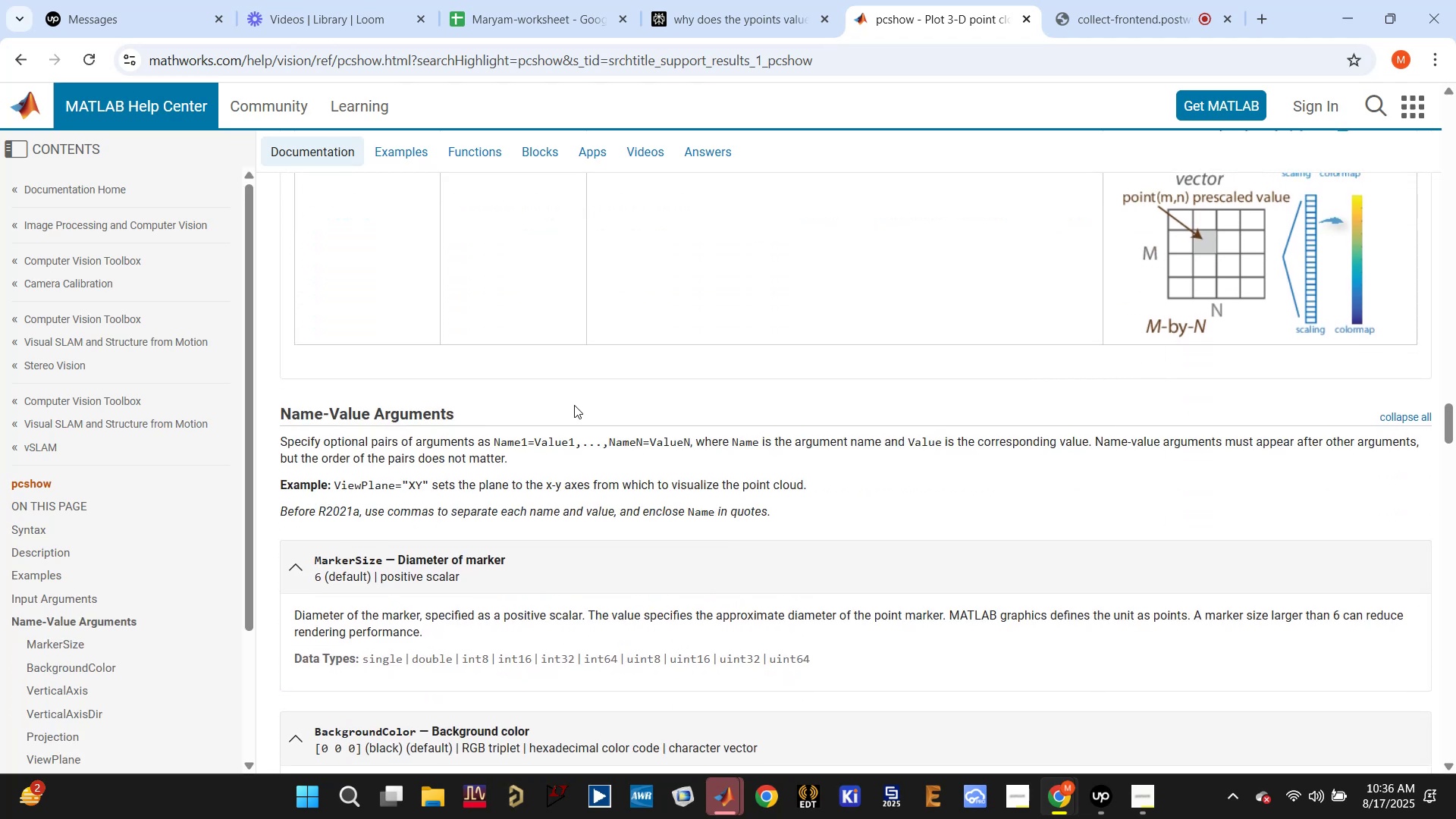 
scroll: coordinate [652, 384], scroll_direction: down, amount: 16.0
 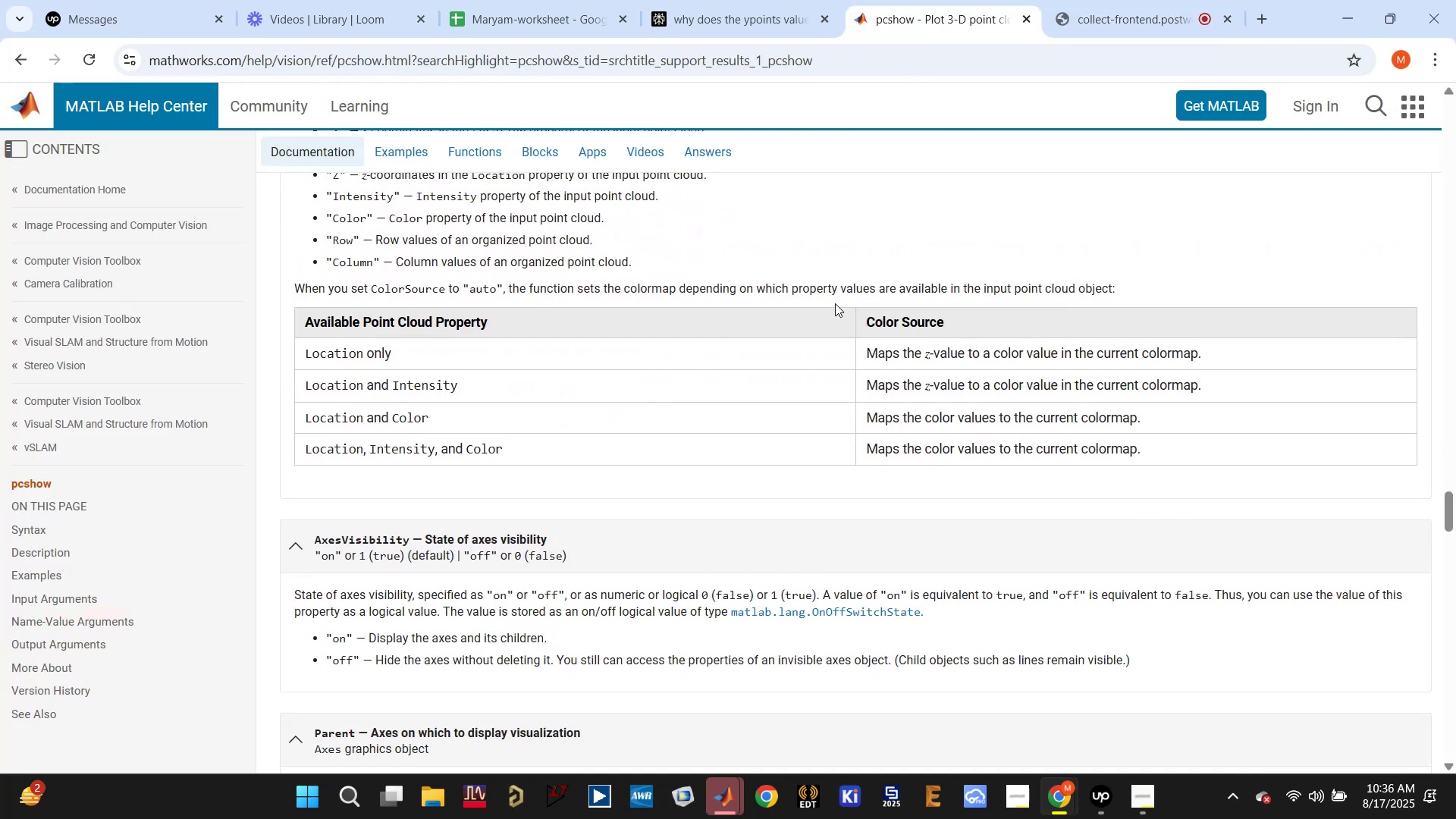 
left_click([748, 5])
 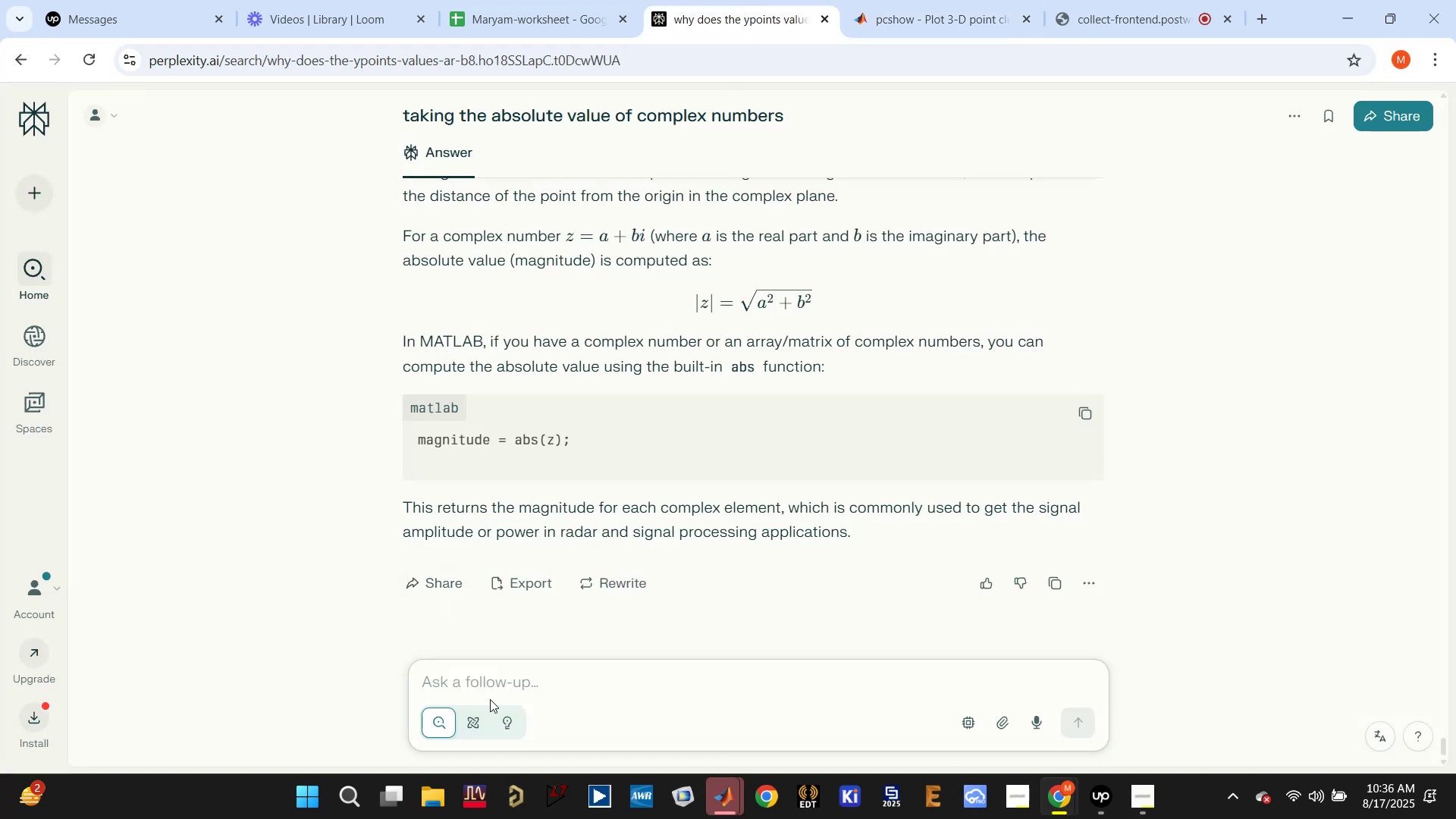 
left_click([500, 686])
 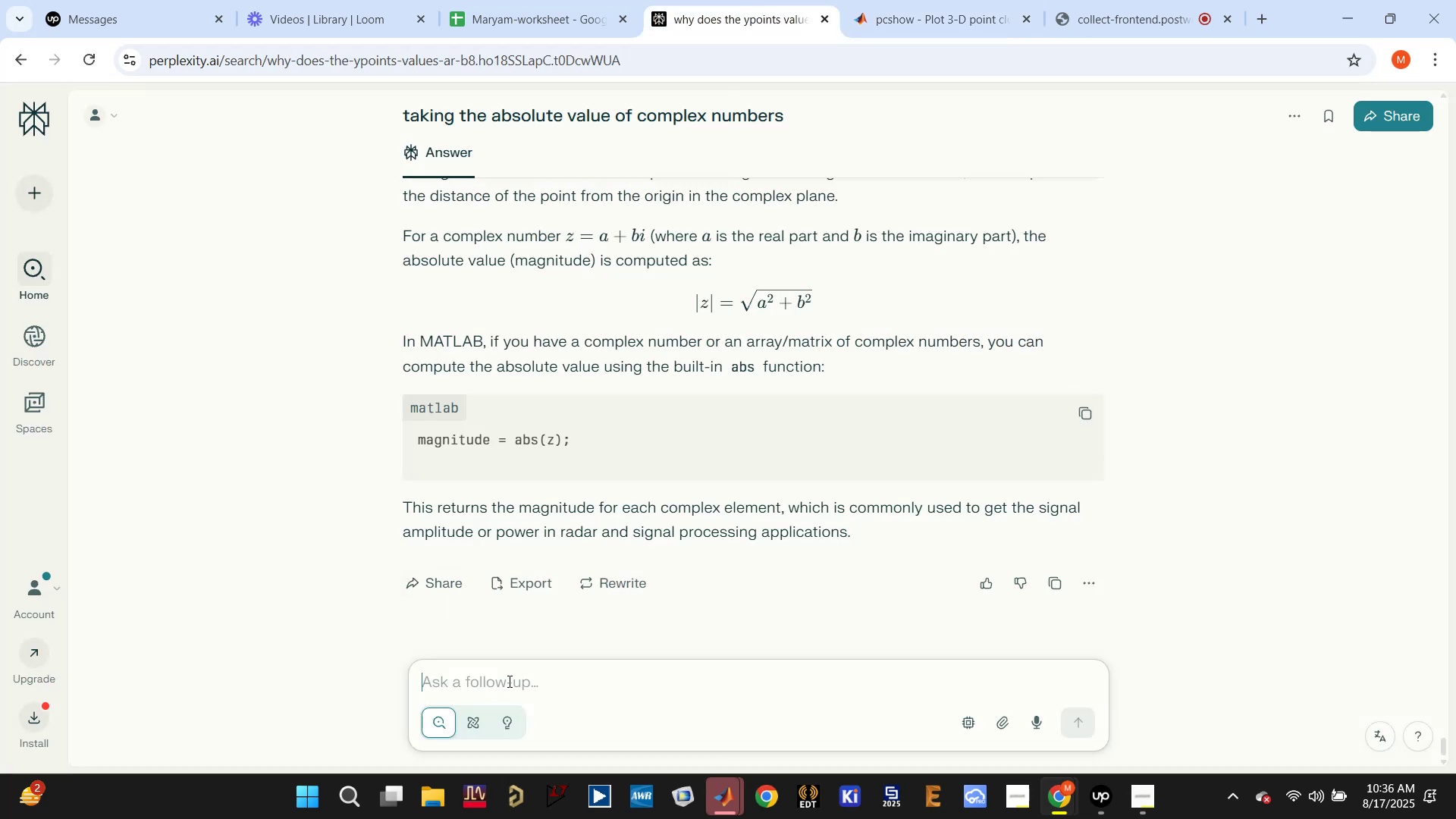 
type(views available in pcshow matlab)
 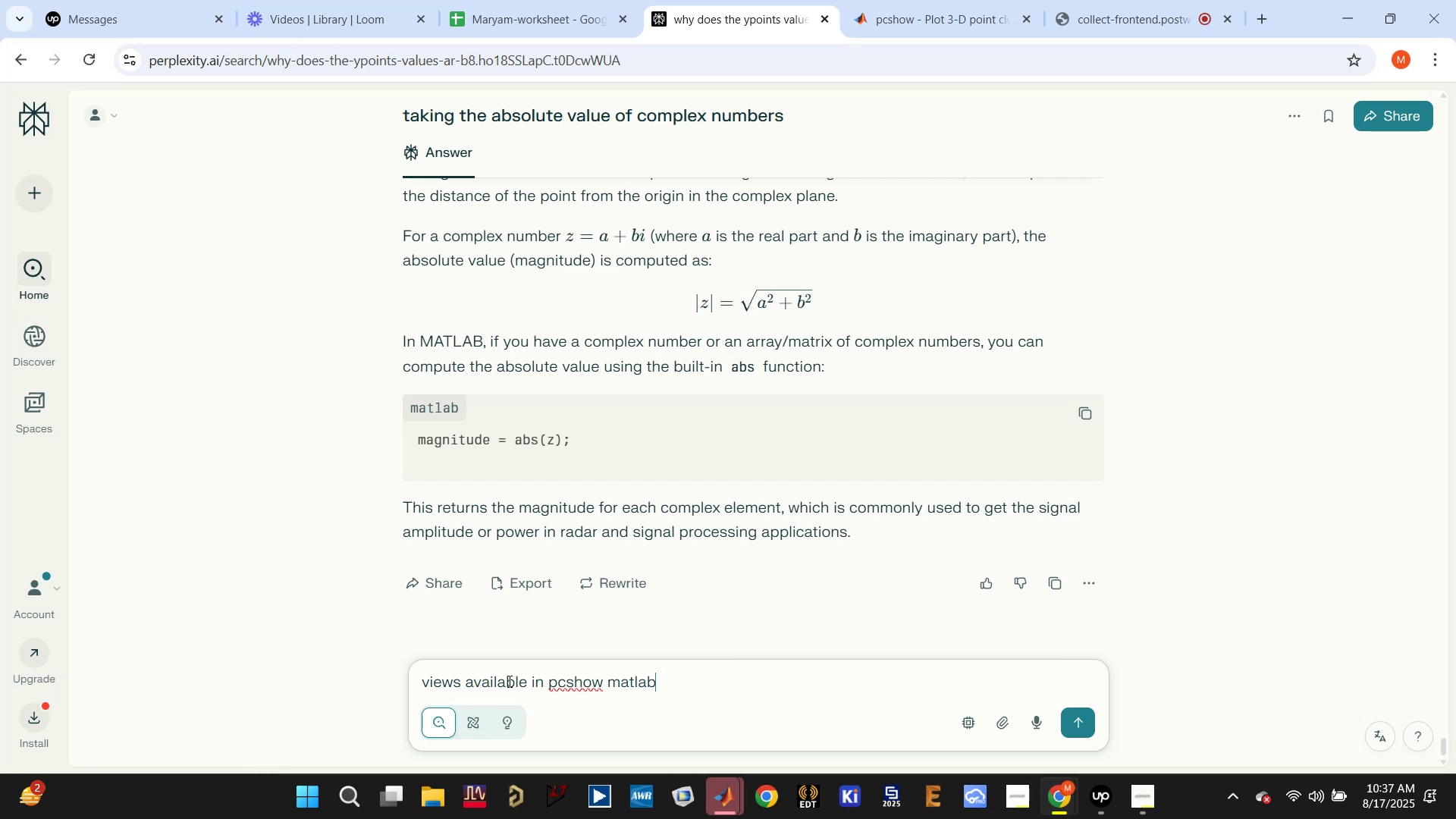 
key(Enter)
 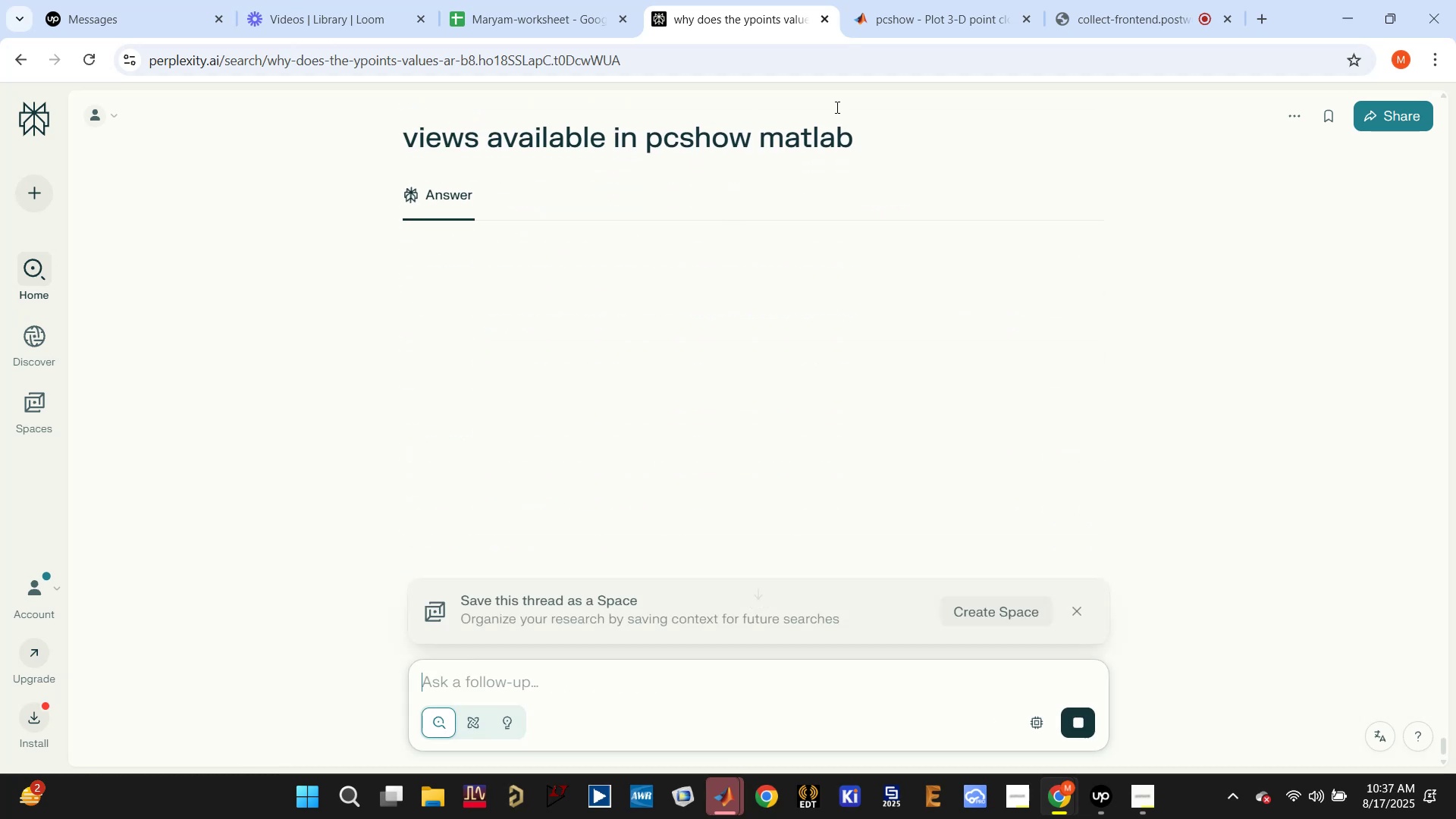 
left_click([924, 15])
 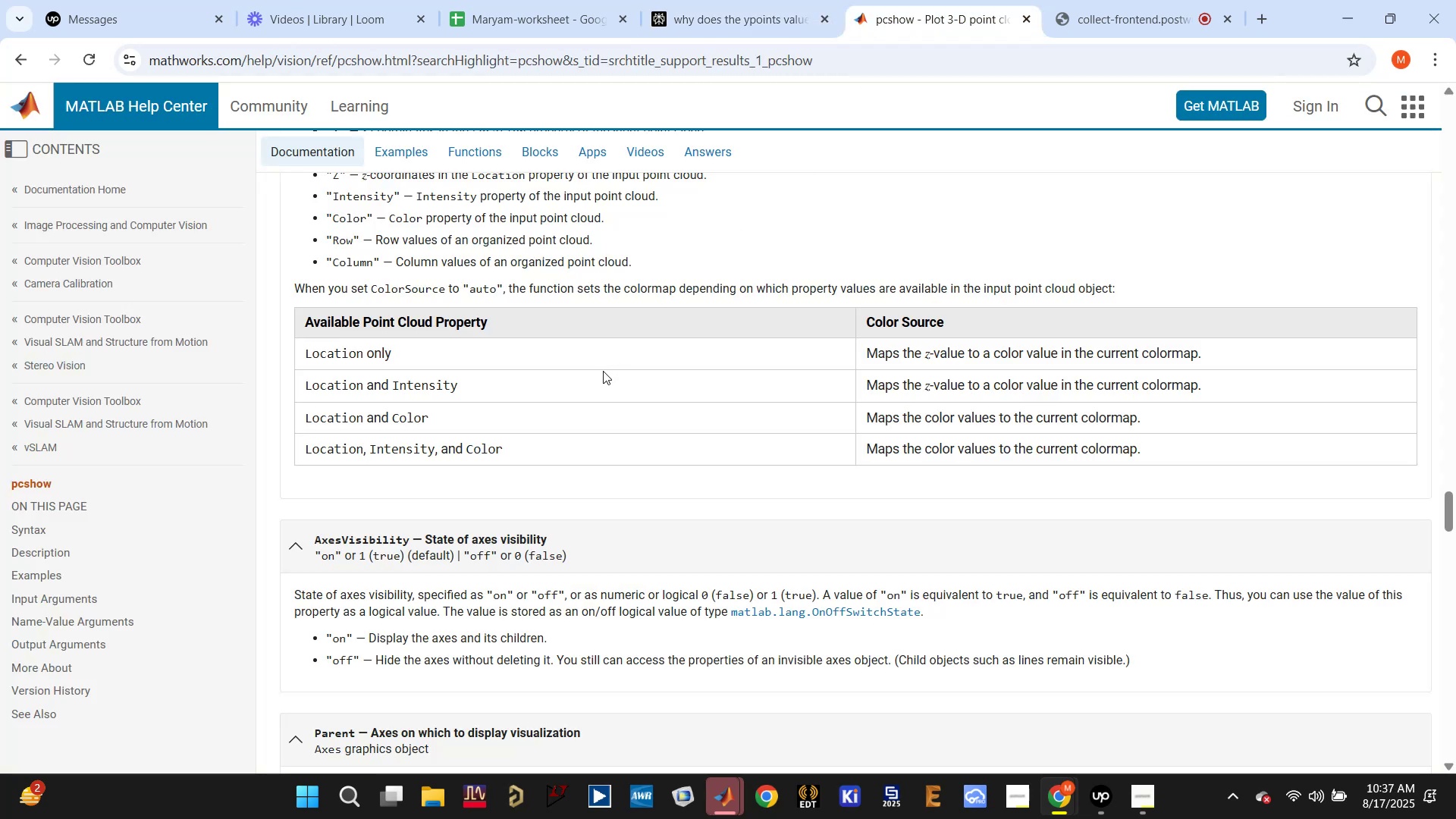 
scroll: coordinate [742, 368], scroll_direction: down, amount: 16.0
 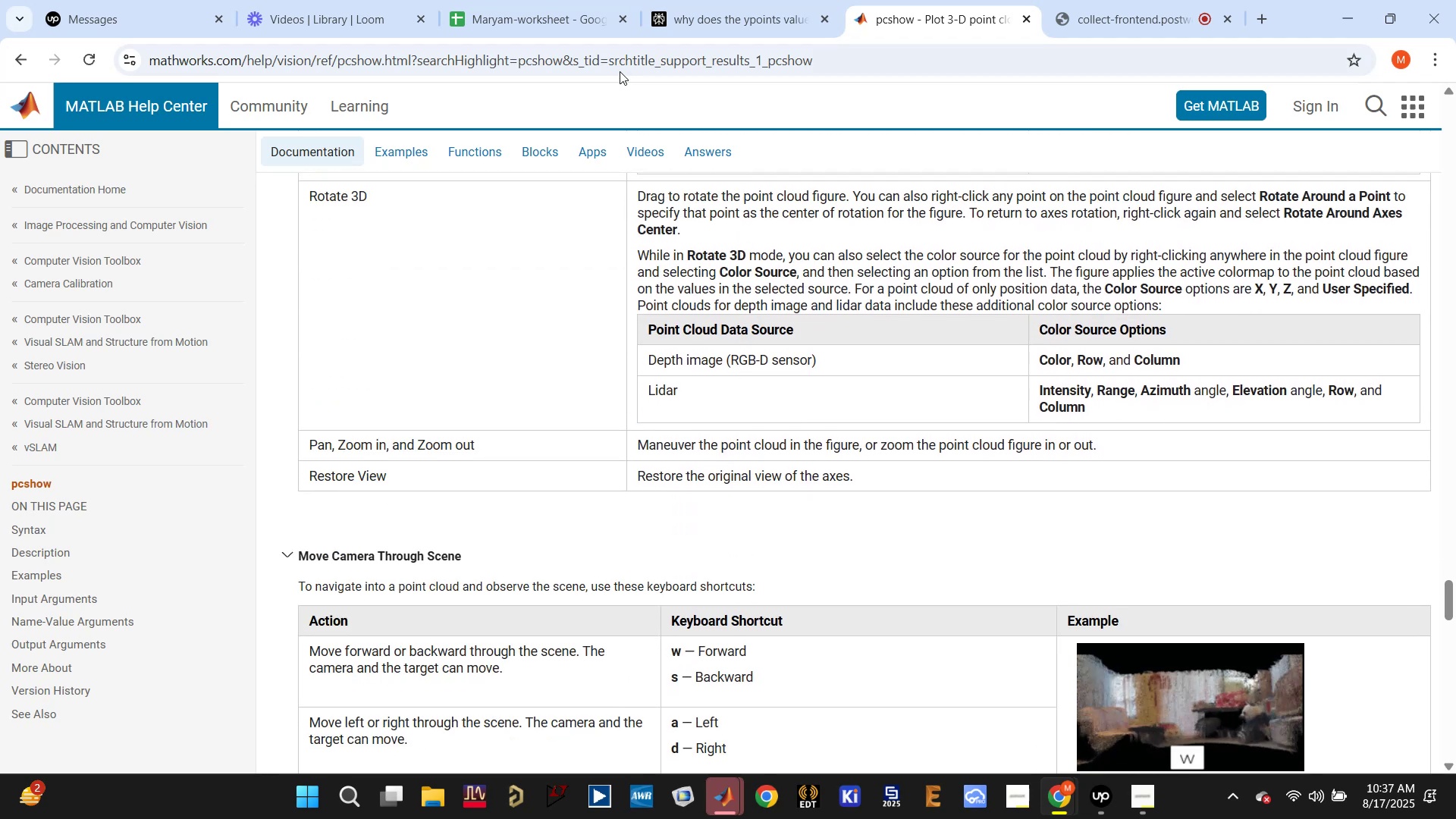 
left_click([515, 5])
 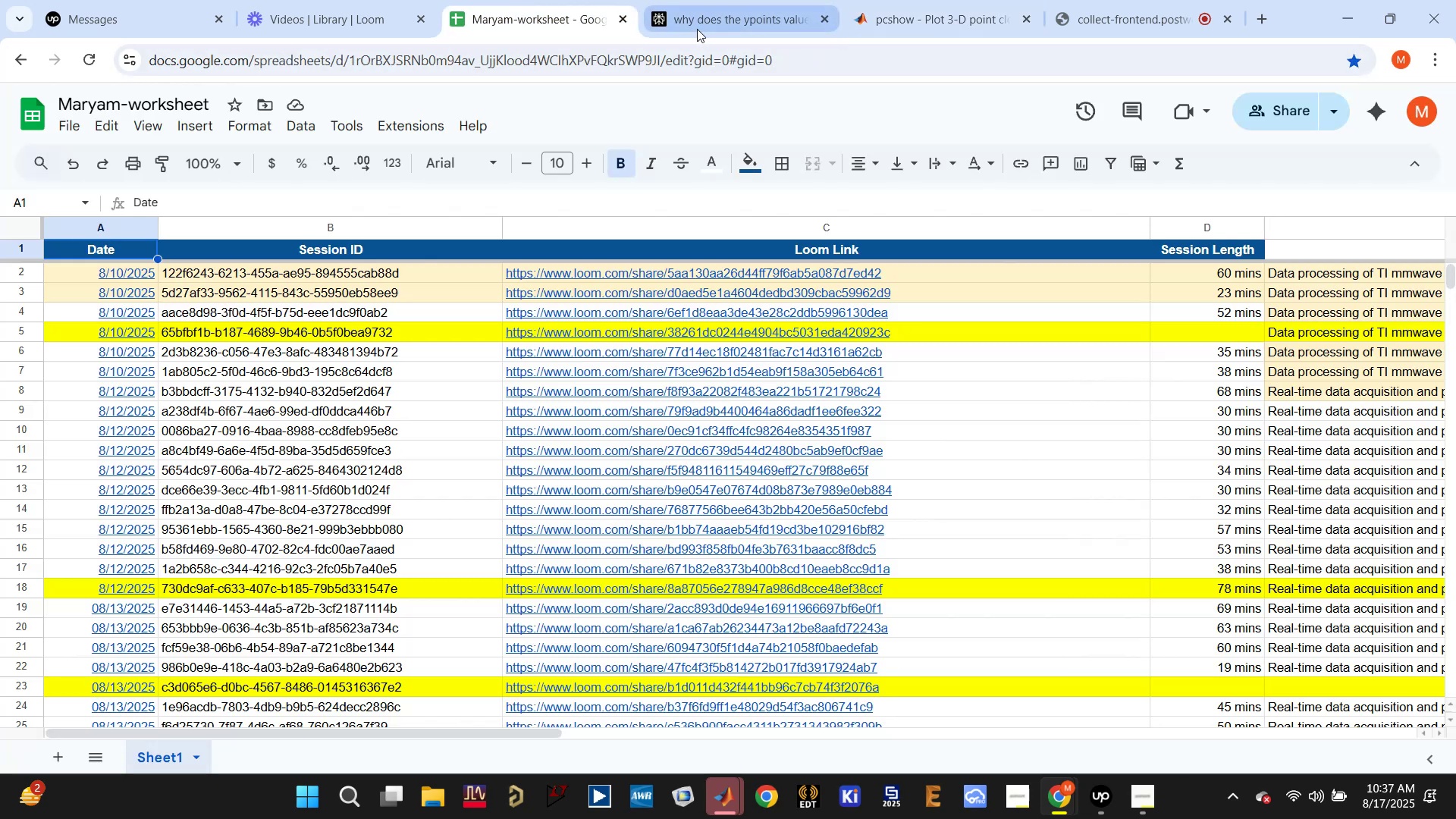 
left_click([714, 26])
 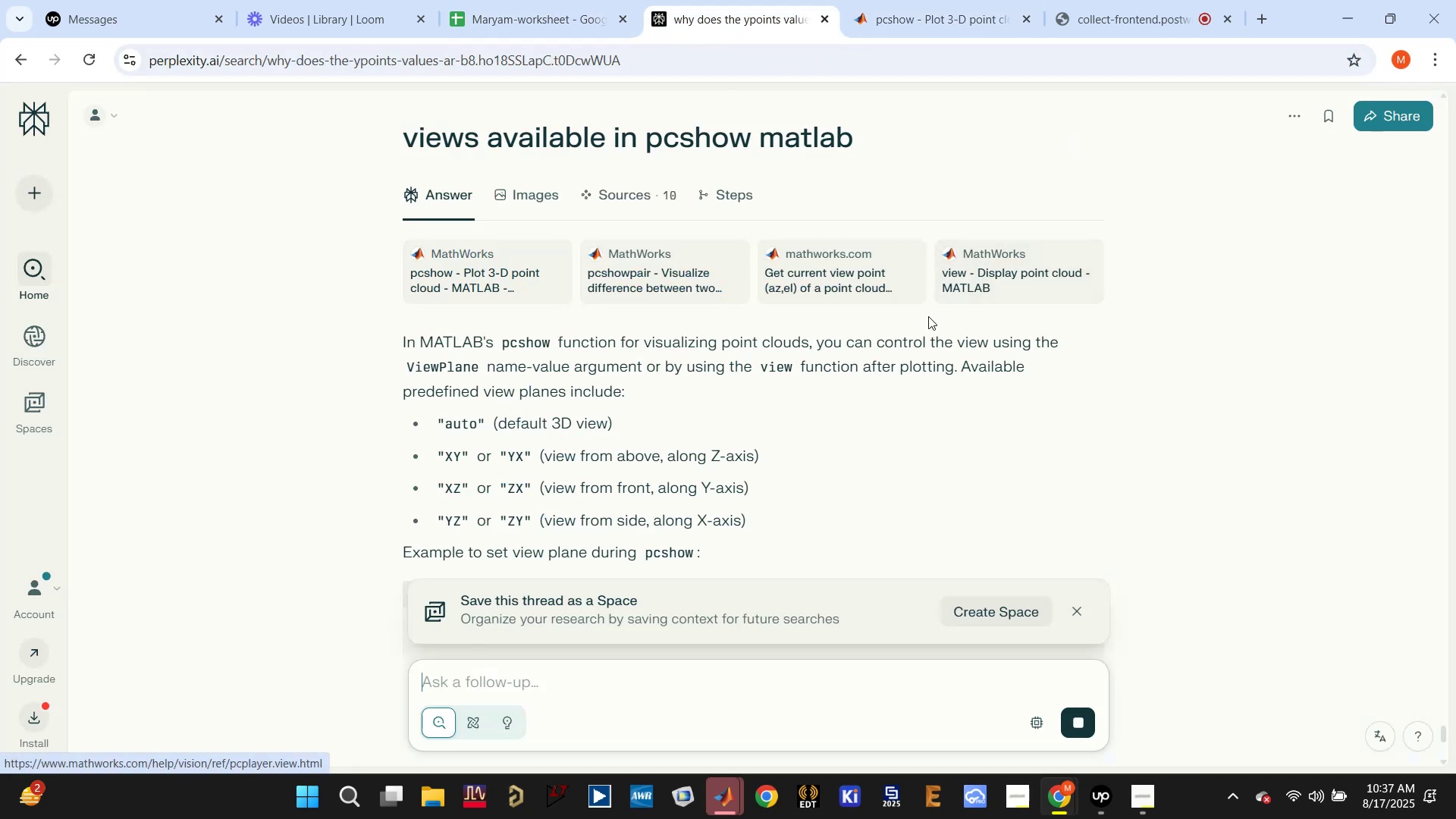 
scroll: coordinate [849, 432], scroll_direction: down, amount: 4.0
 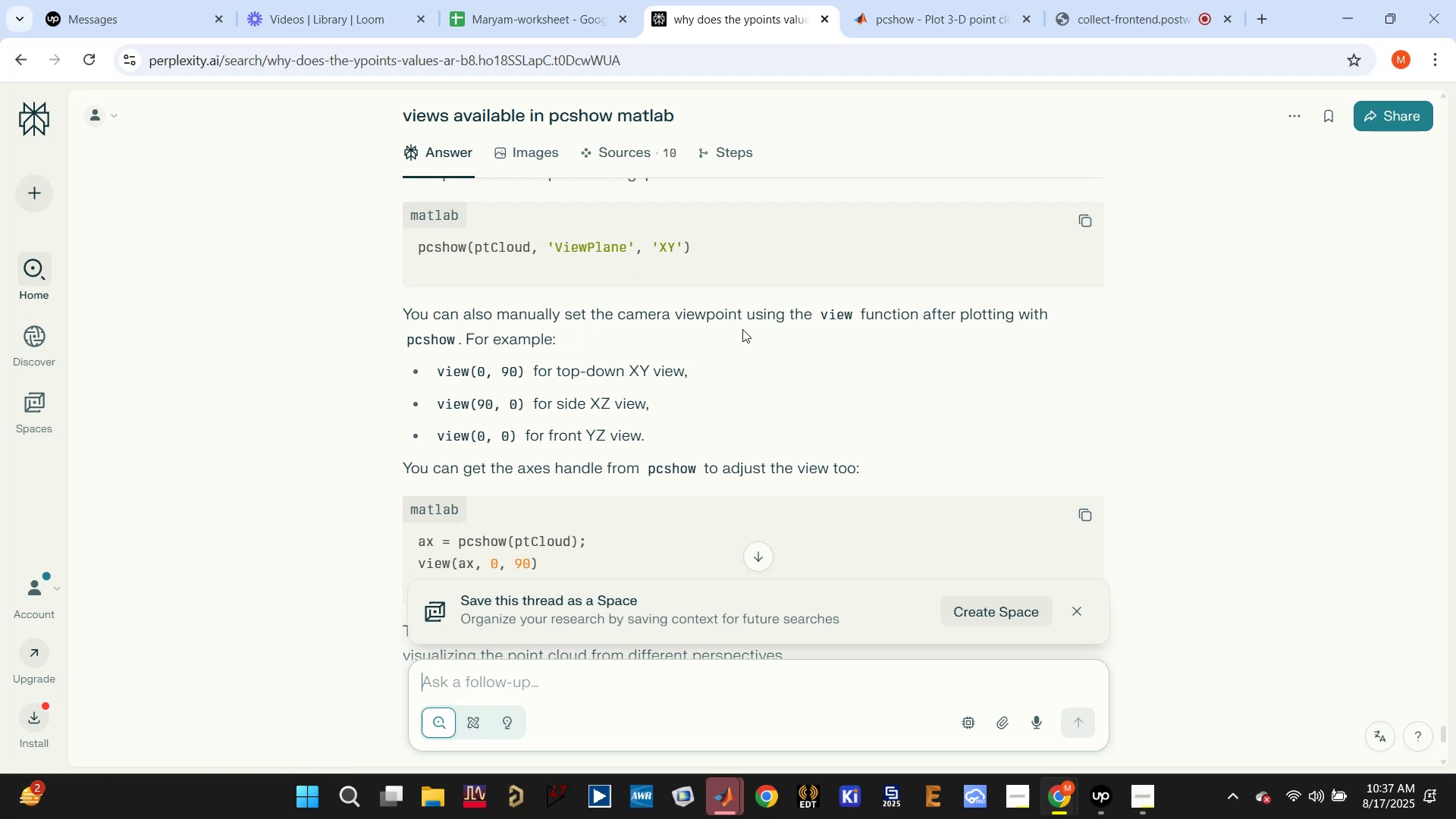 
wait(10.8)
 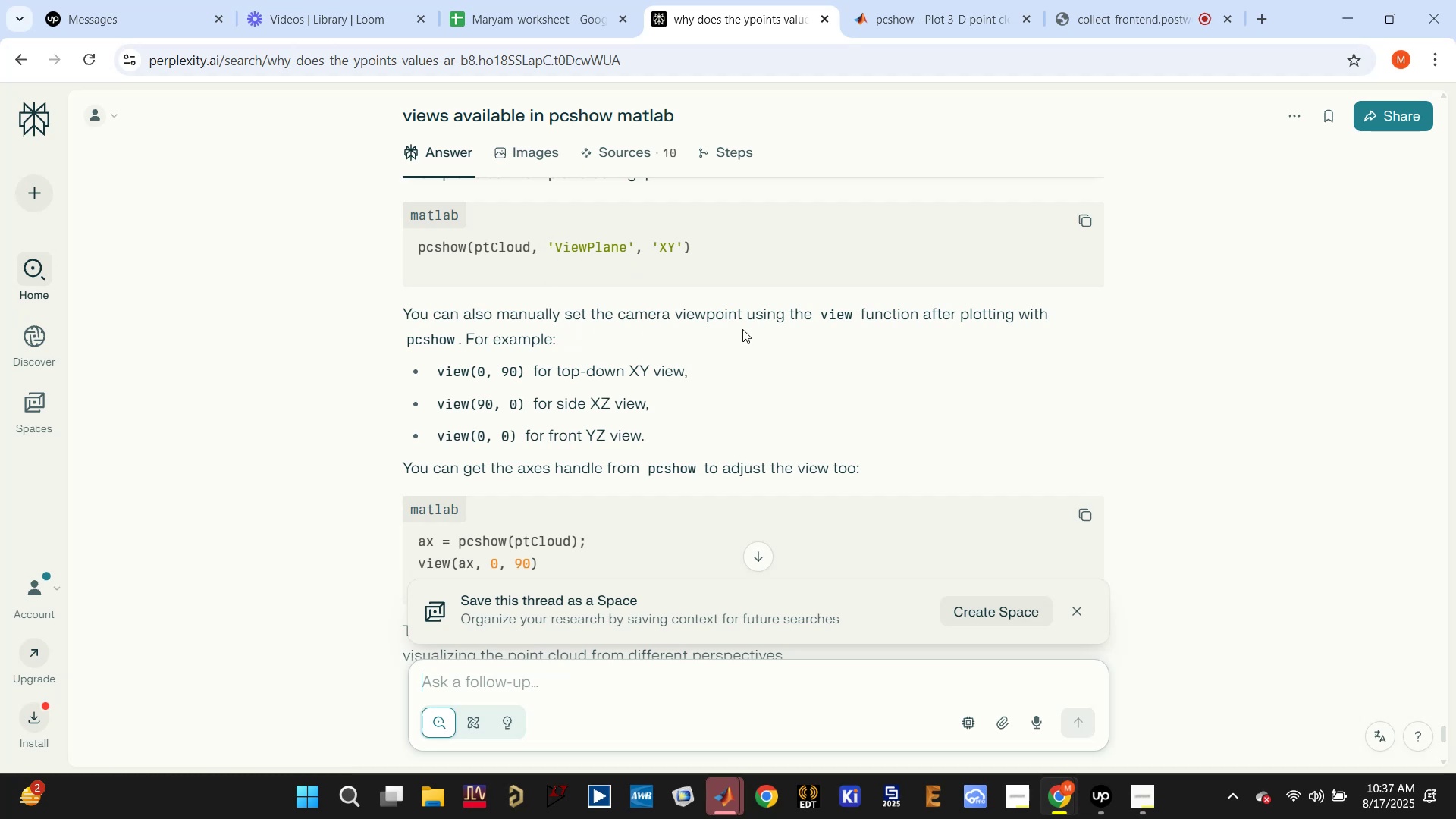 
scroll: coordinate [717, 405], scroll_direction: down, amount: 2.0
 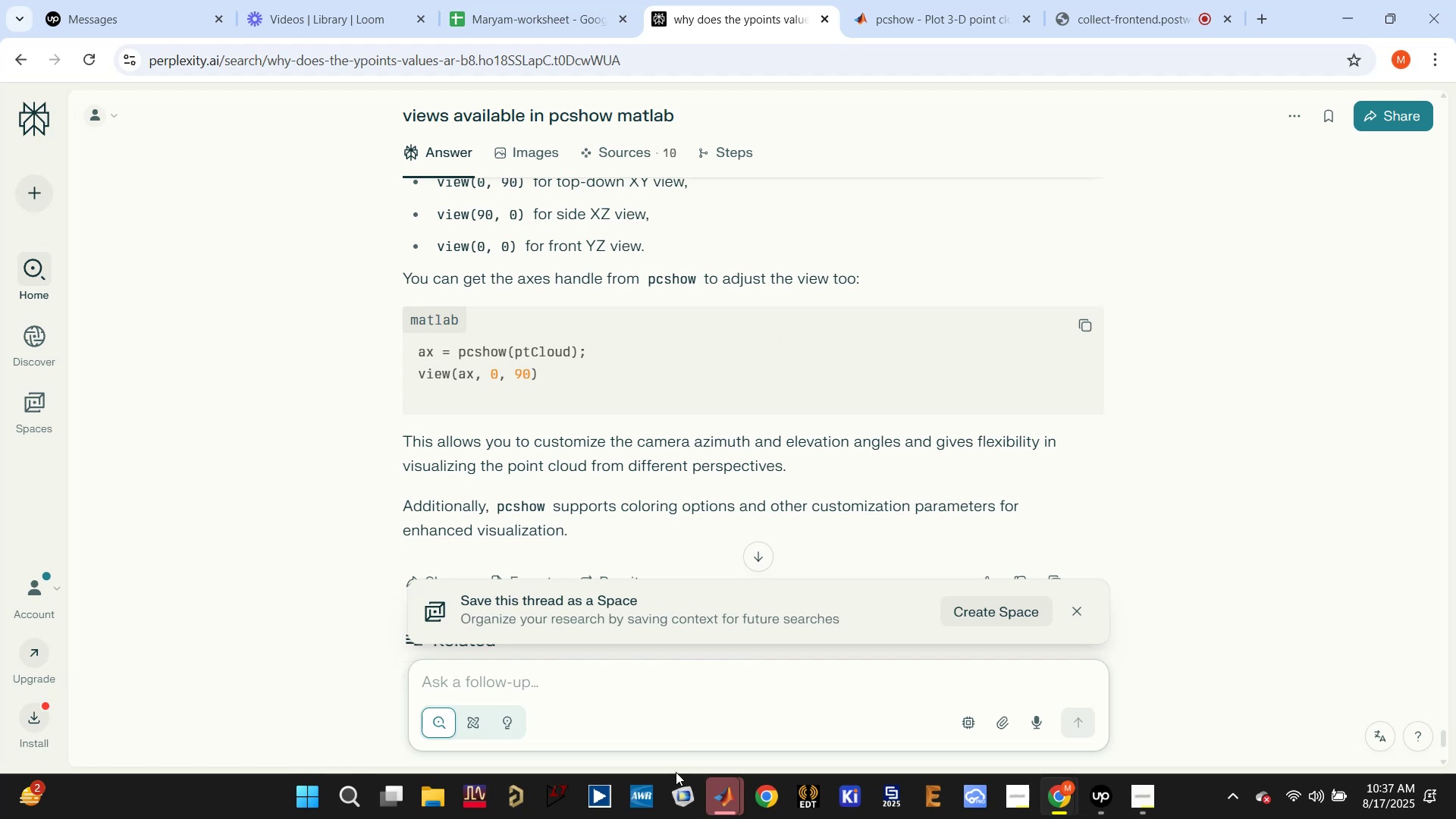 
double_click([692, 704])
 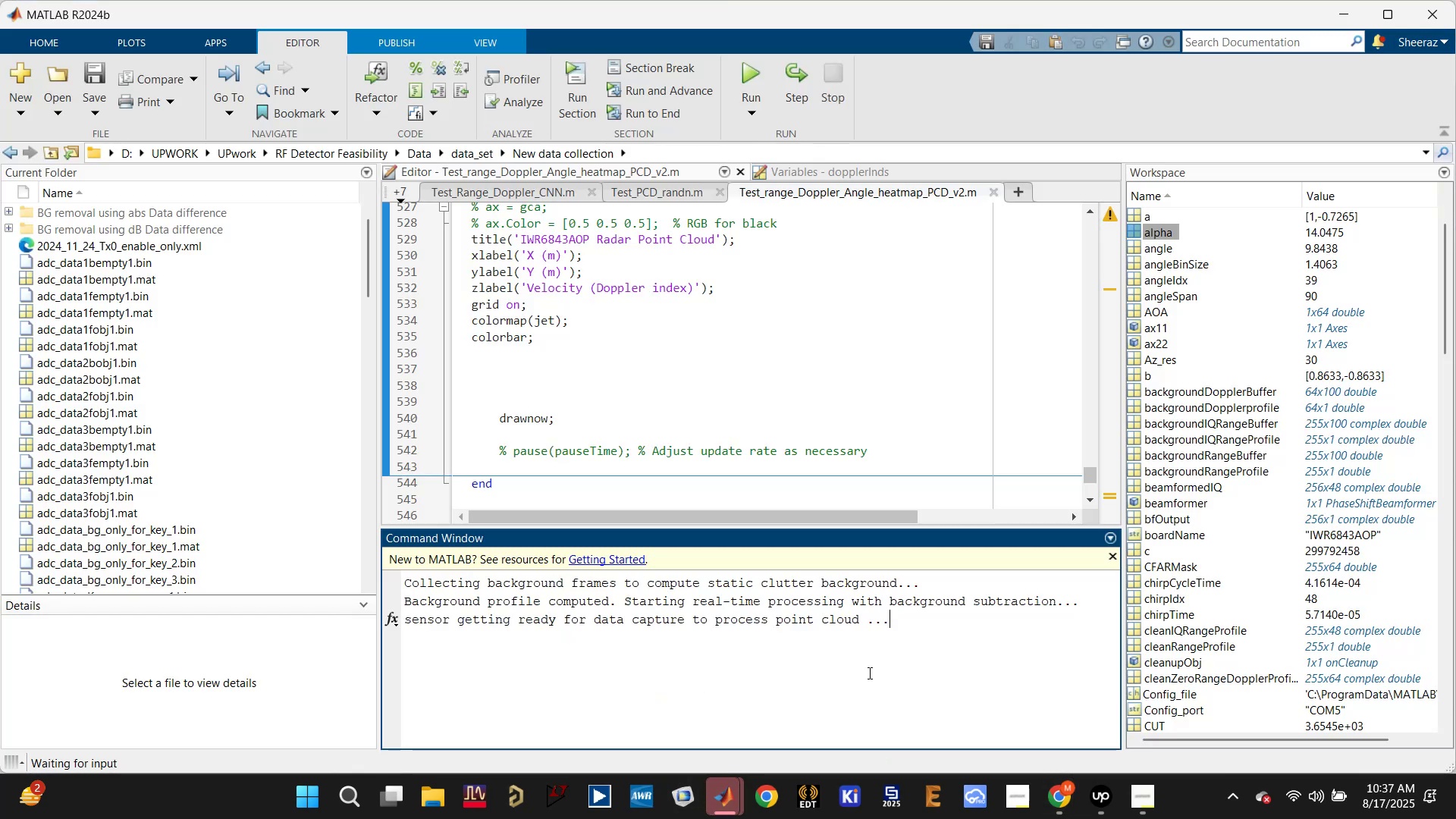 
key(Enter)
 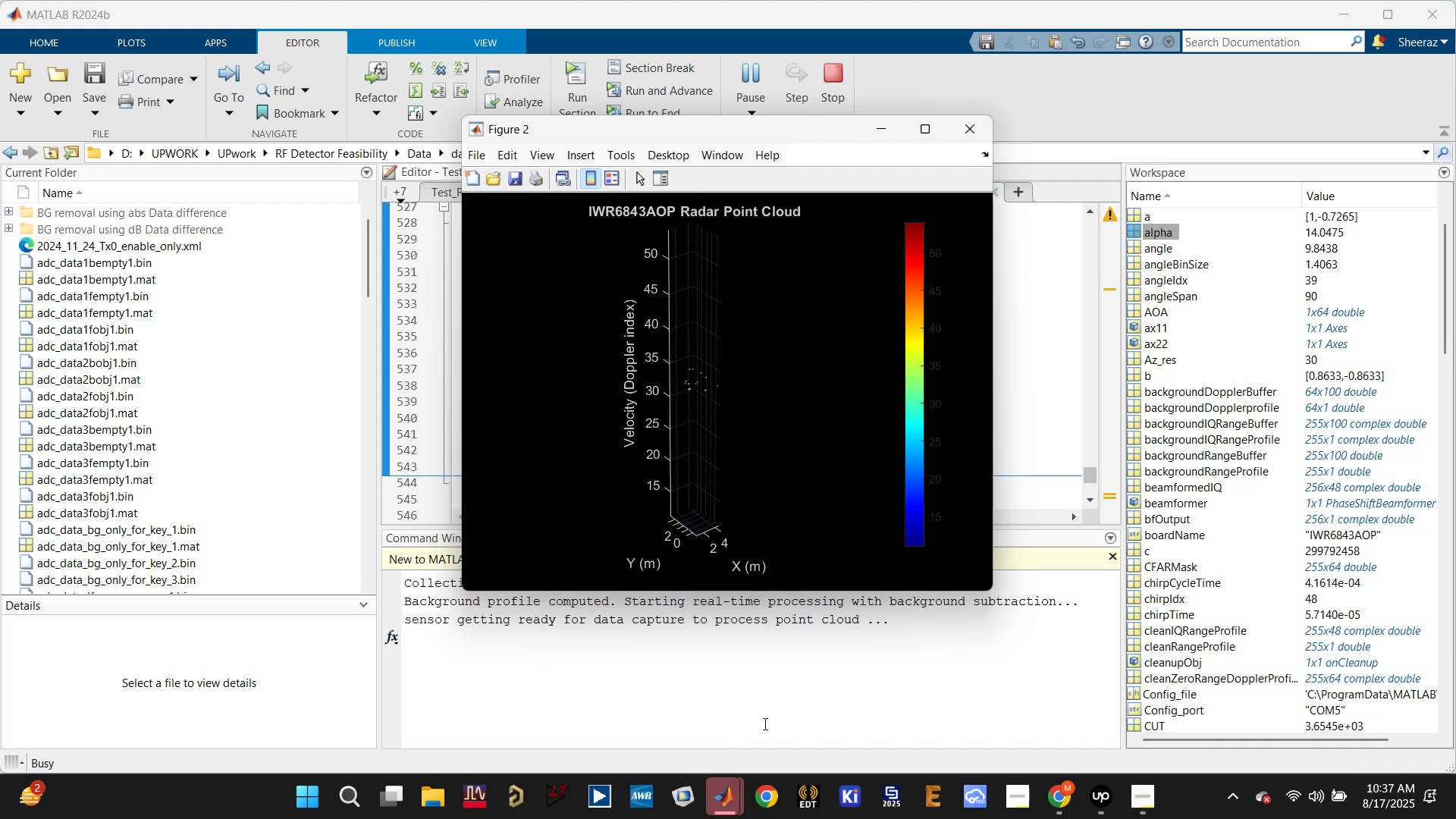 
wait(15.36)
 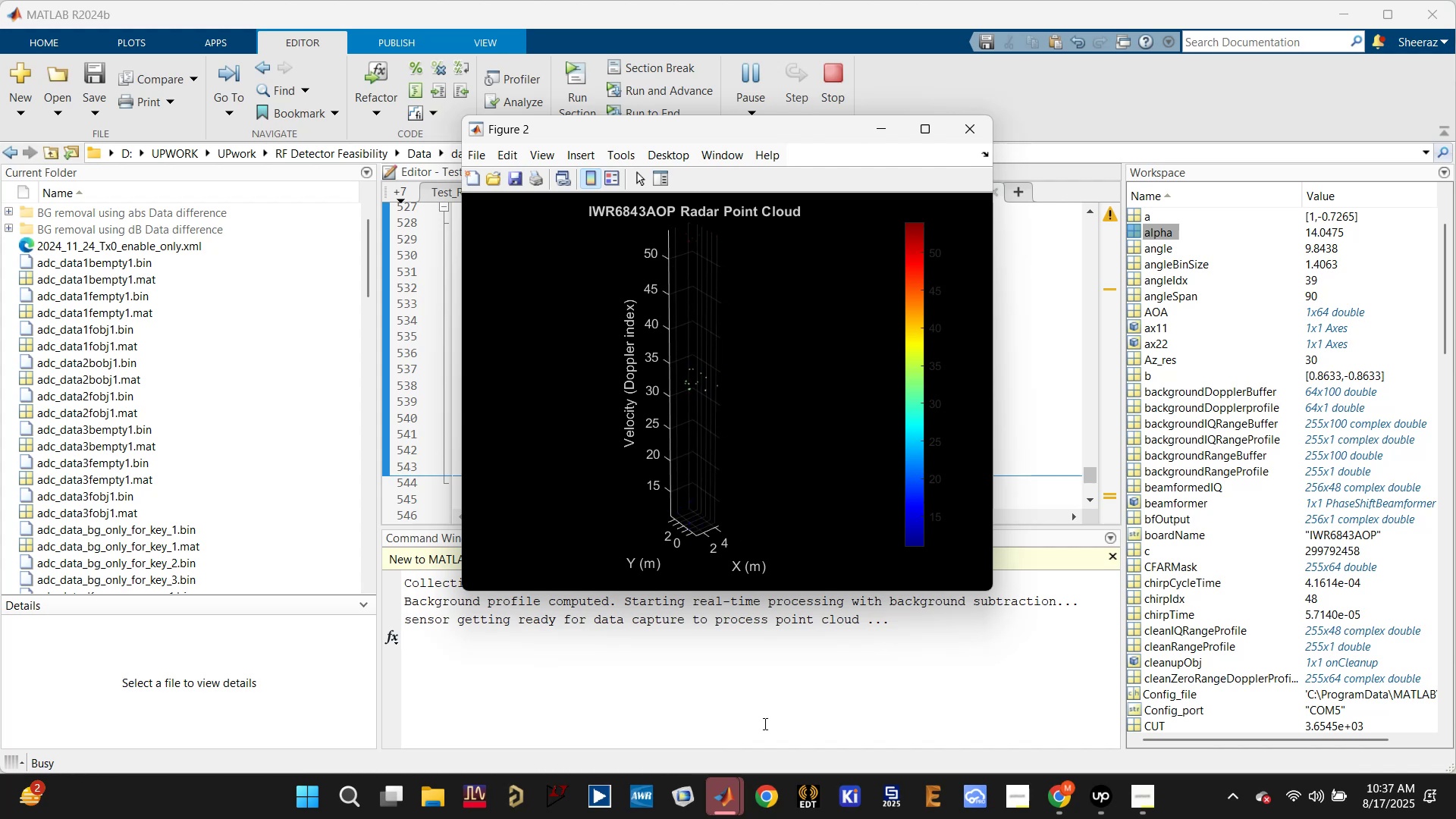 
left_click([927, 132])
 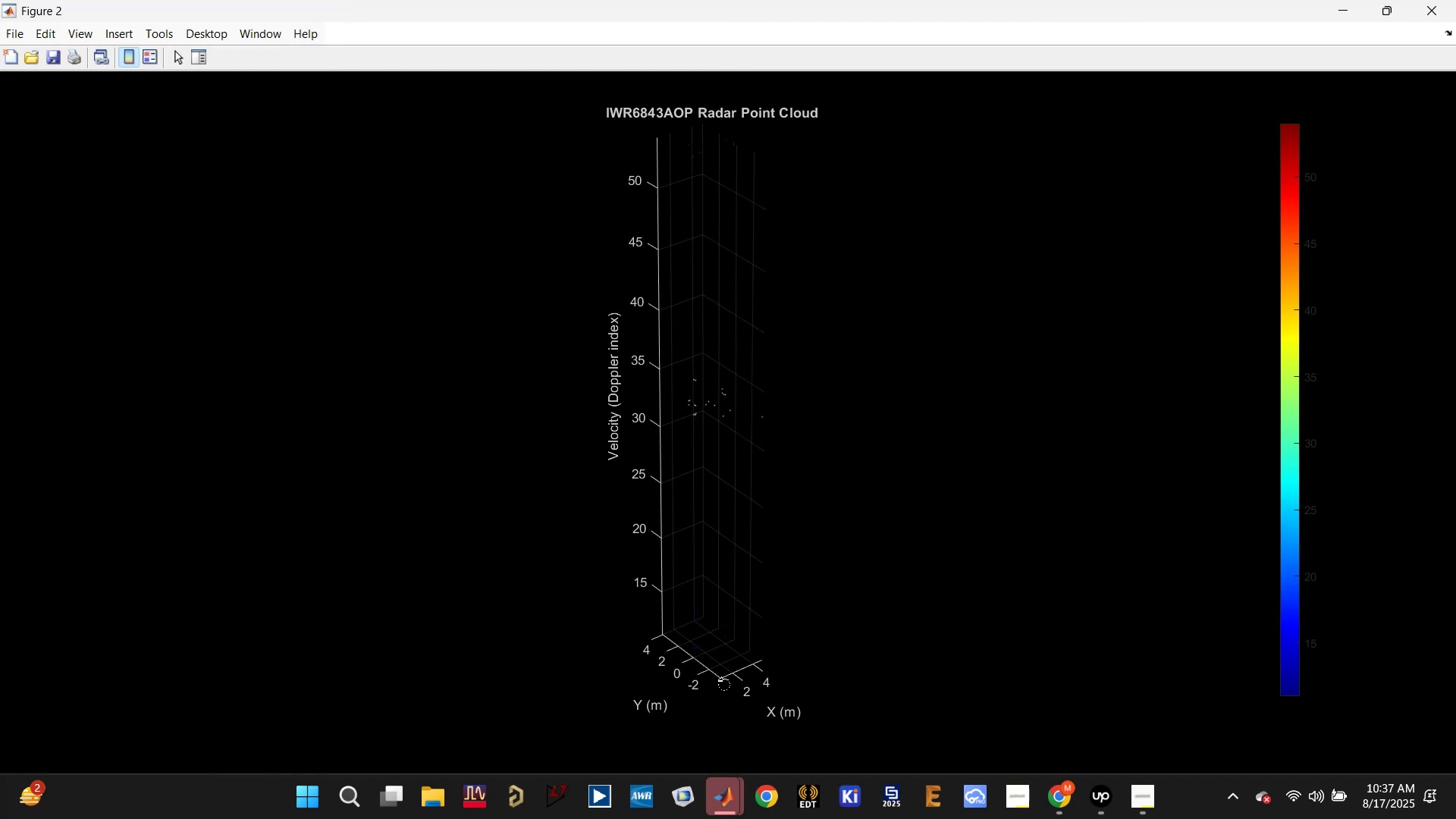 
left_click([1392, 7])
 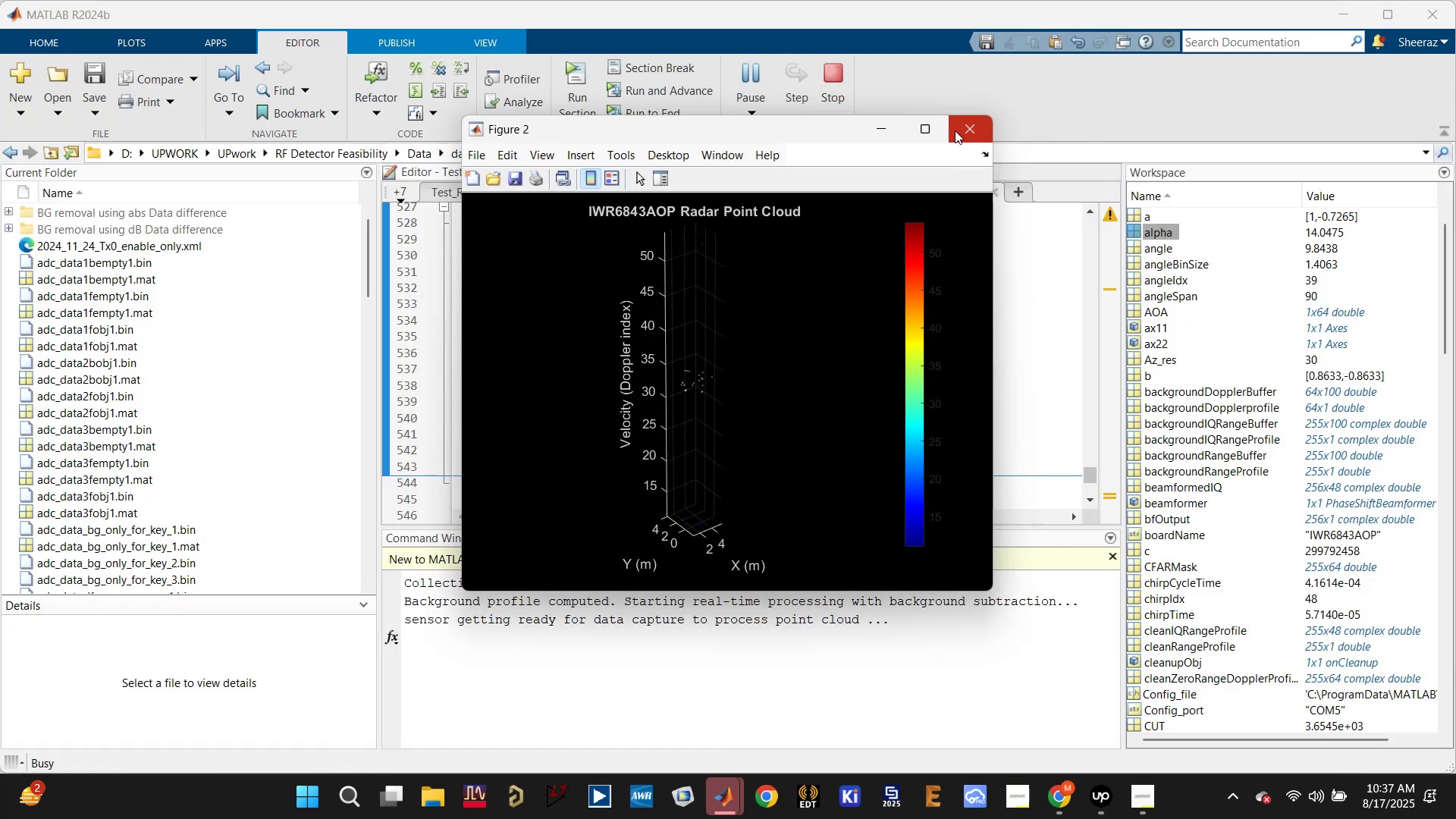 
left_click([930, 131])
 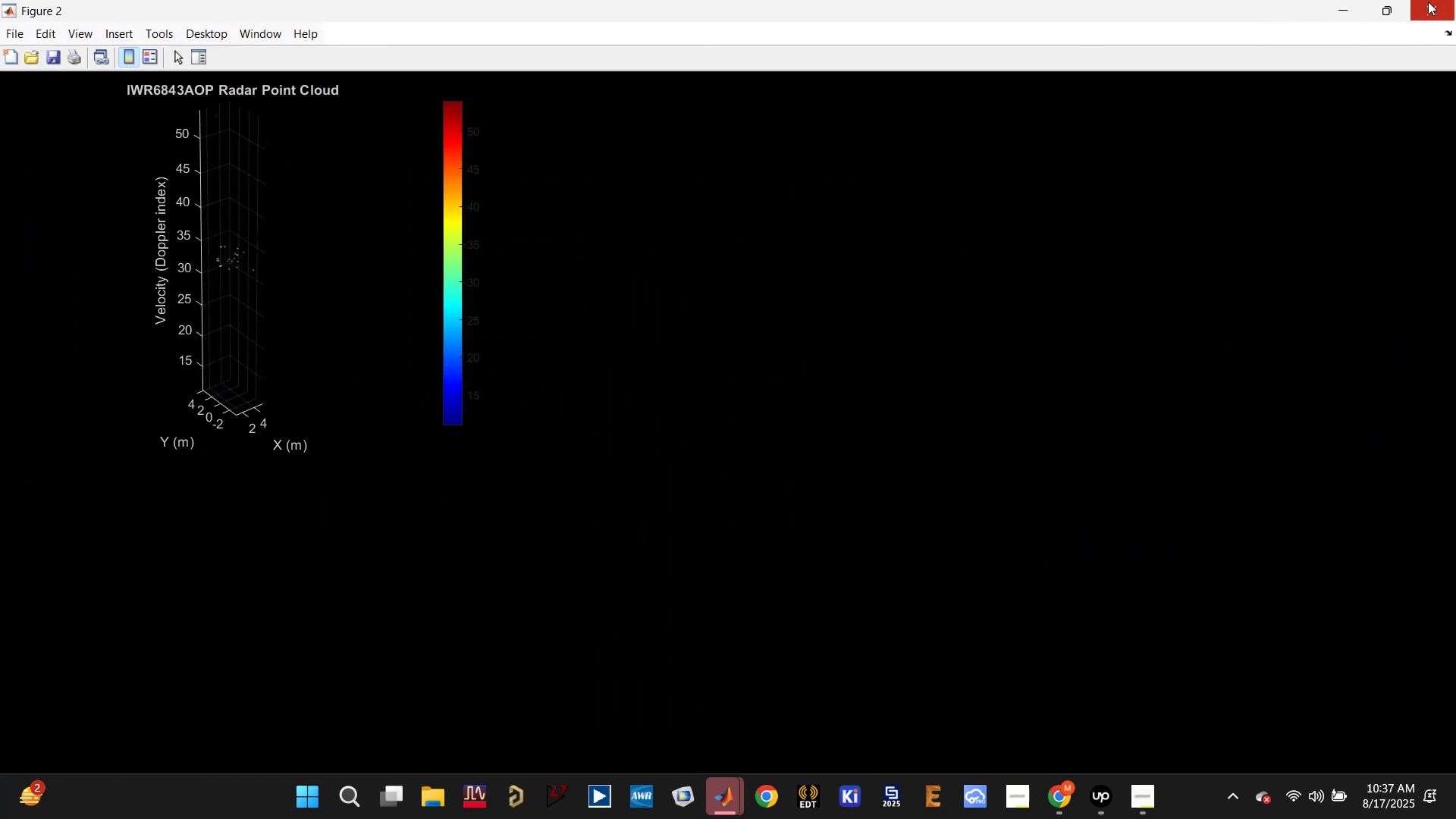 
left_click([1381, 14])
 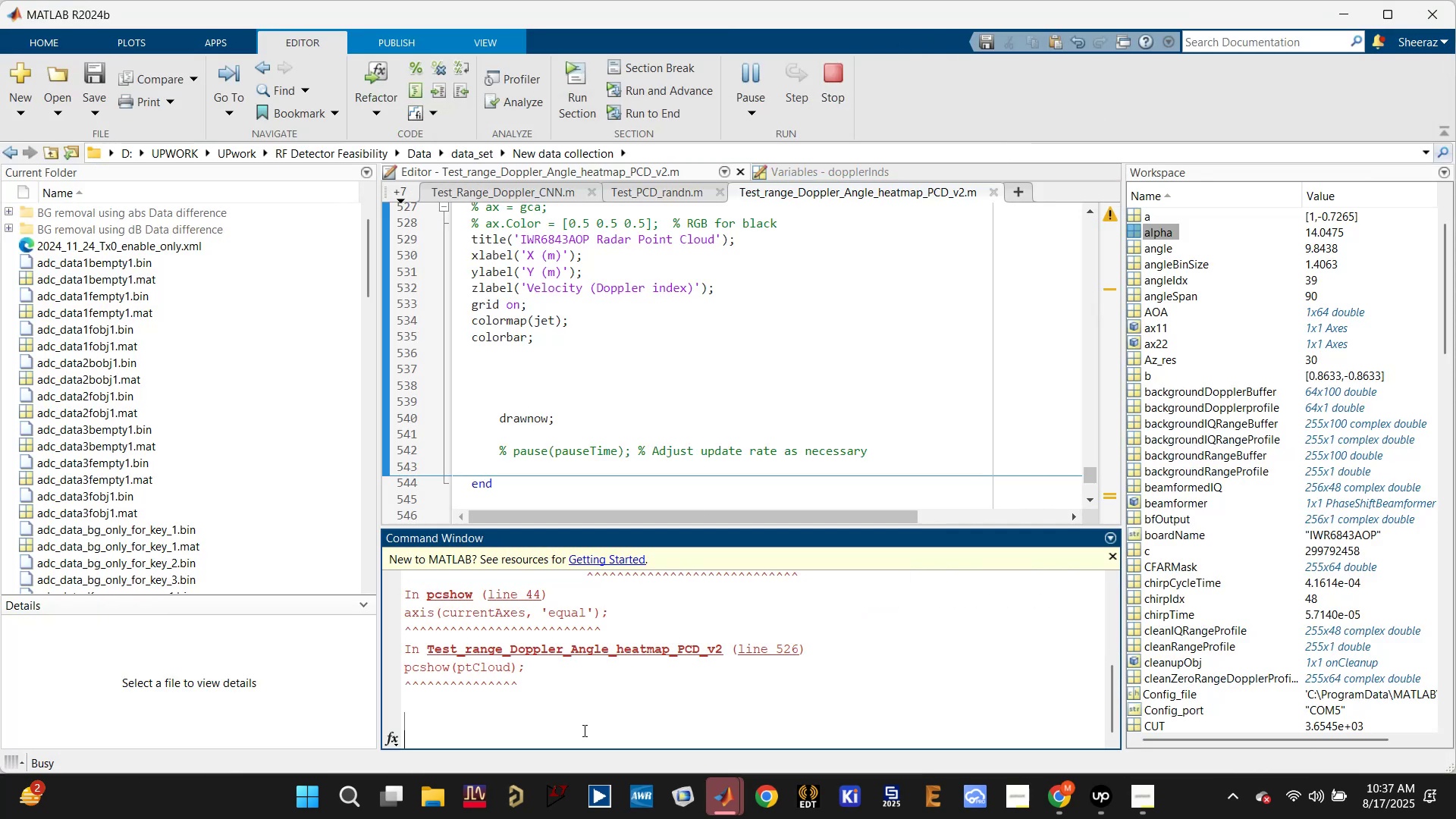 
type(dca.release;)
 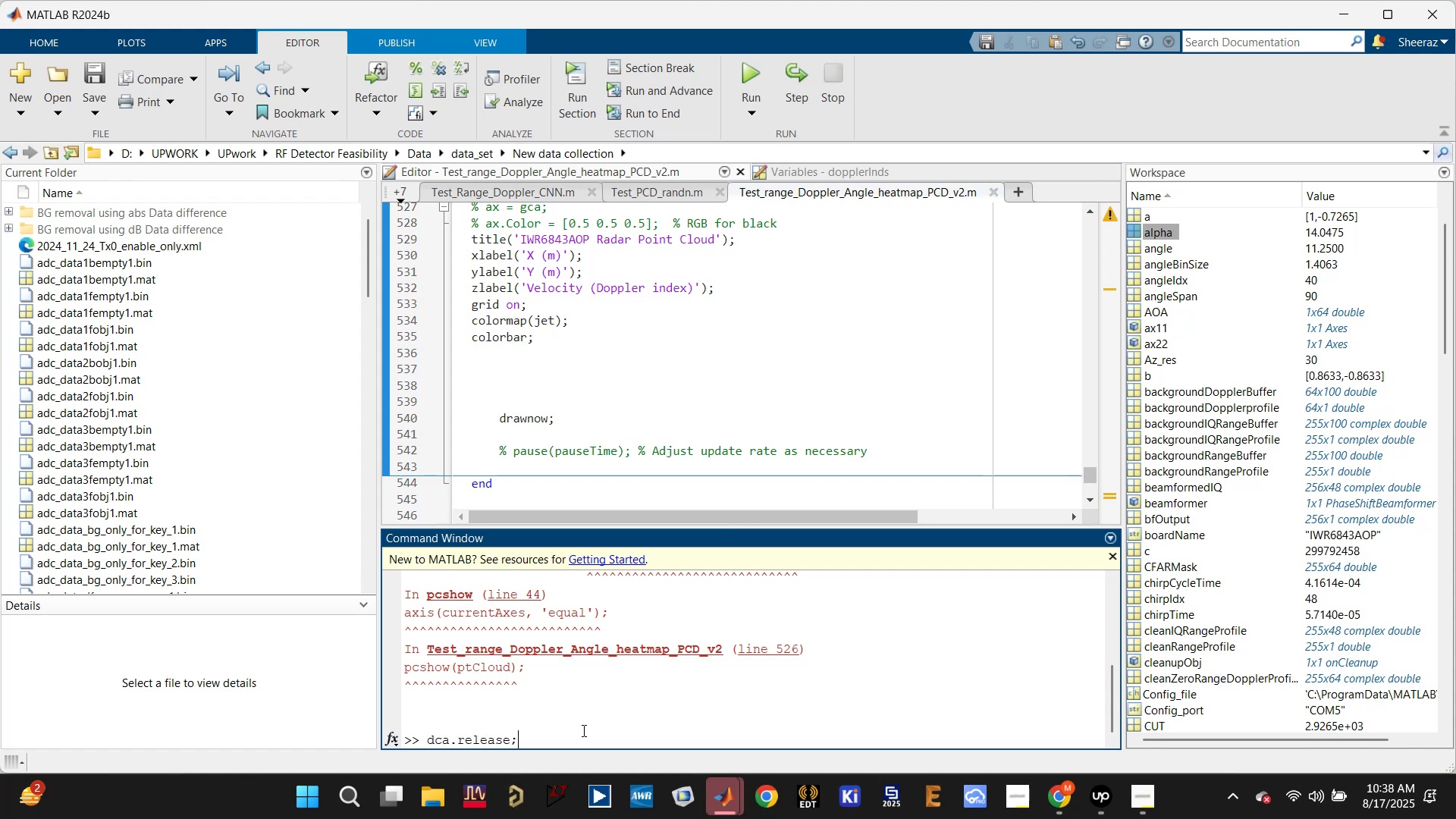 
key(Enter)
 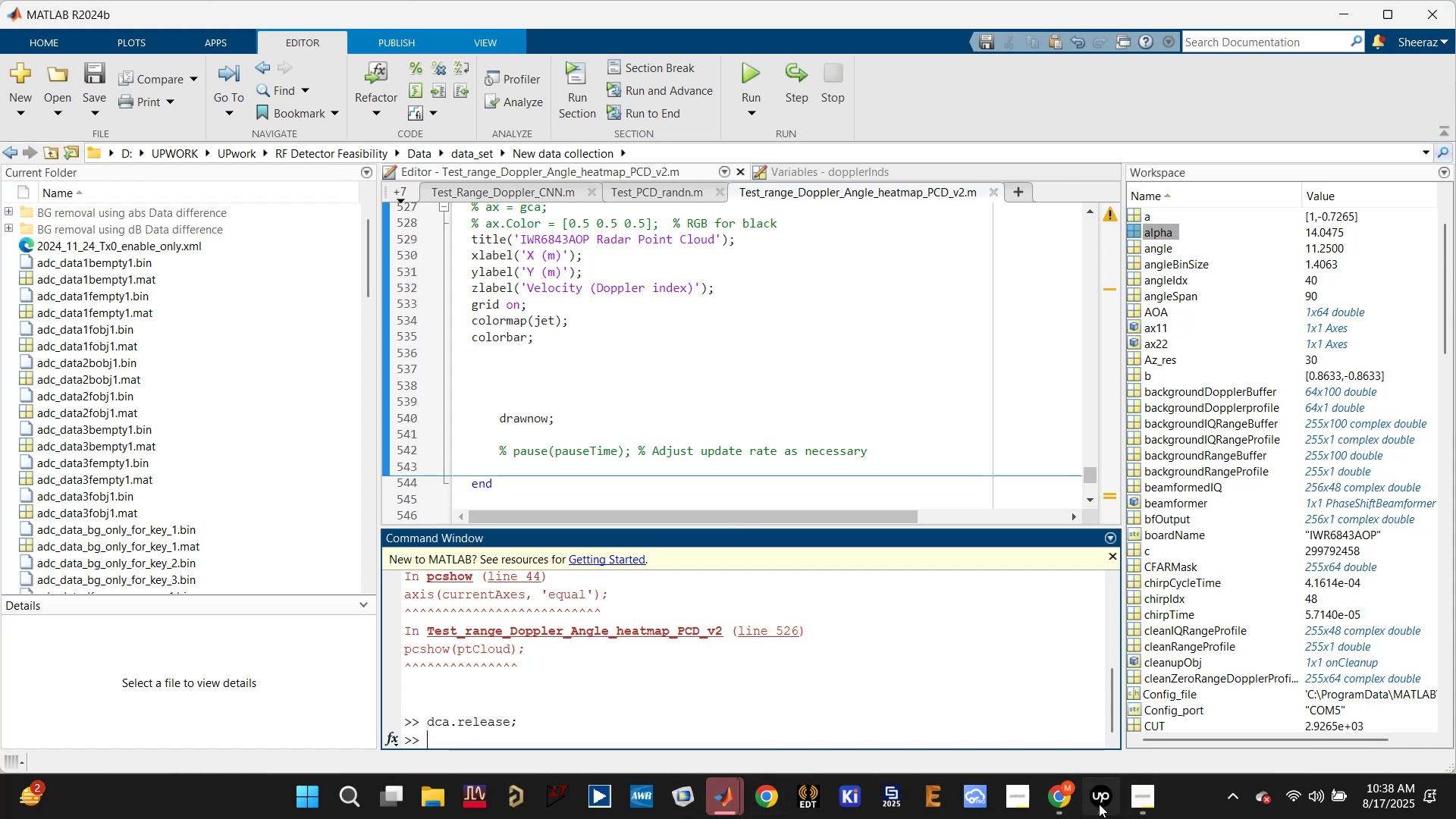 